 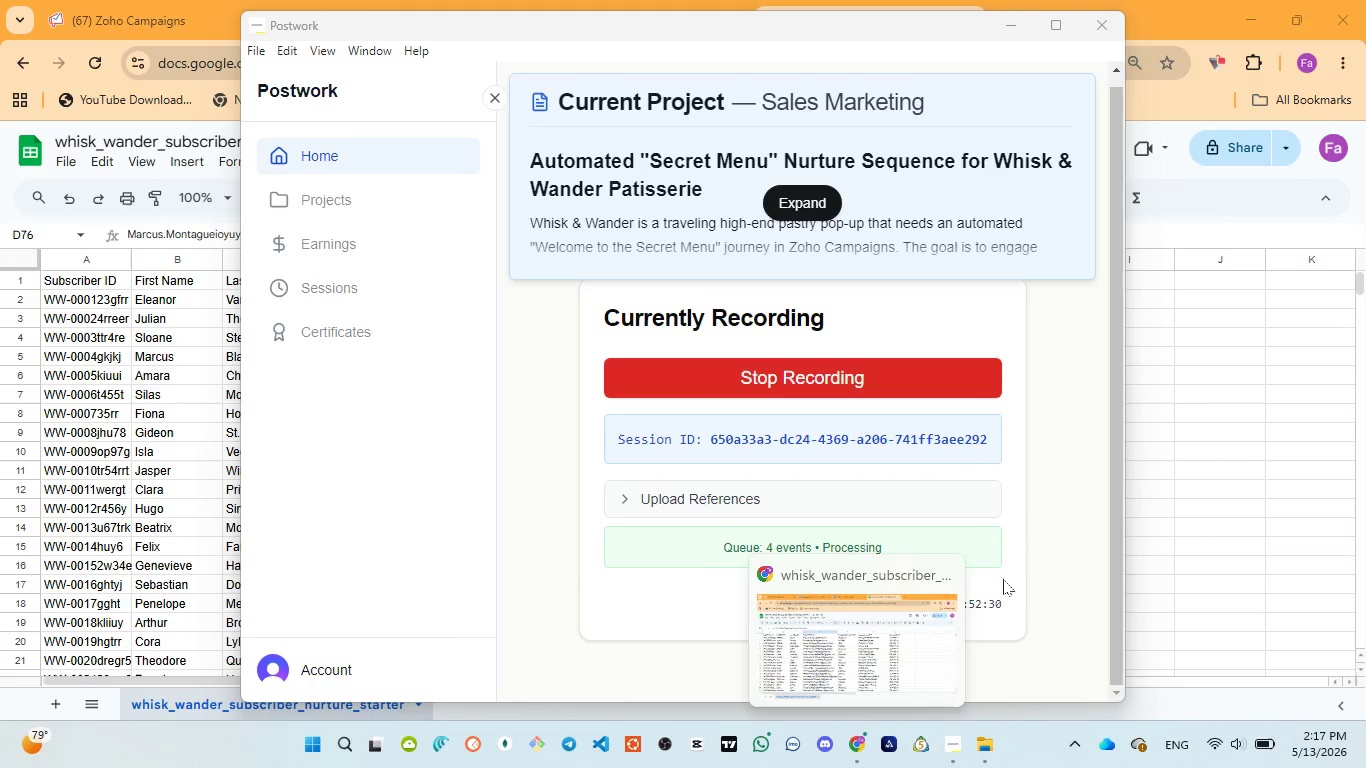 
left_click([862, 658])
 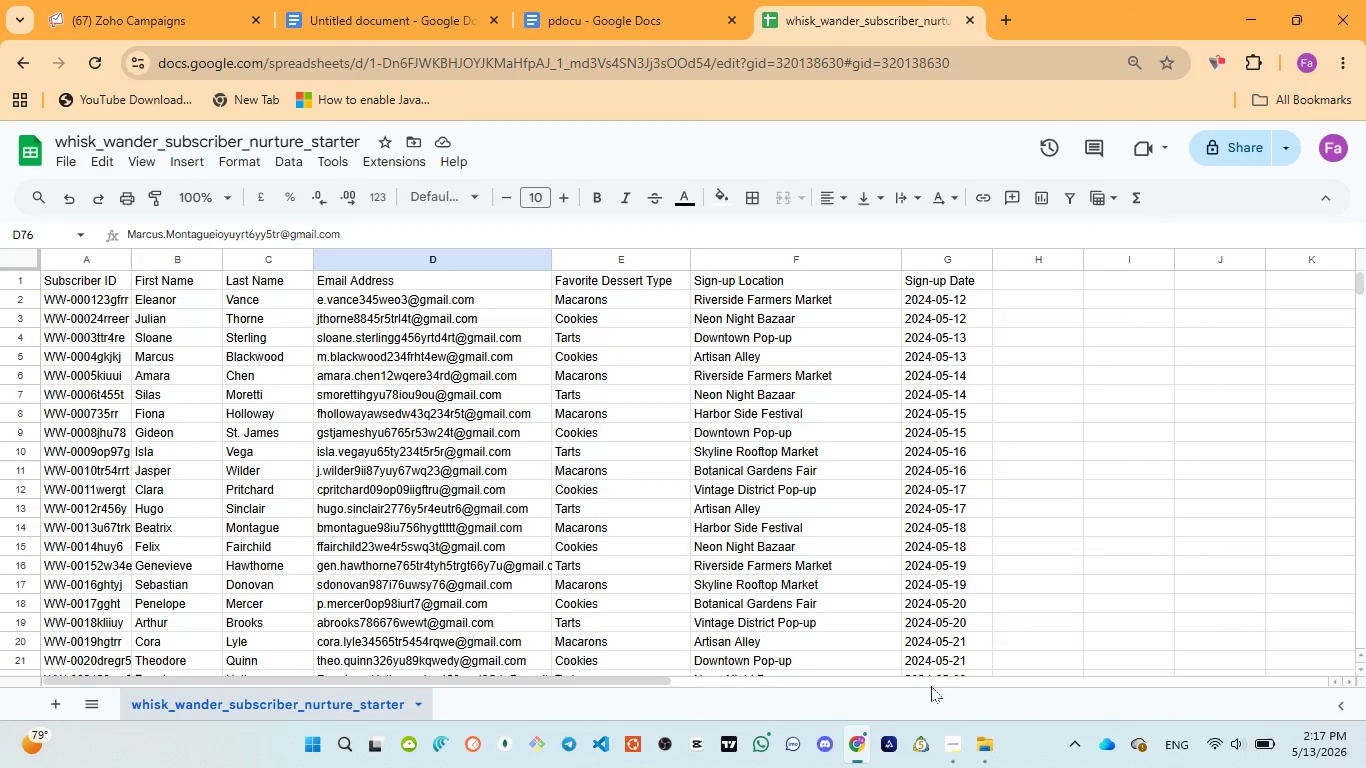 
mouse_move([917, 711])
 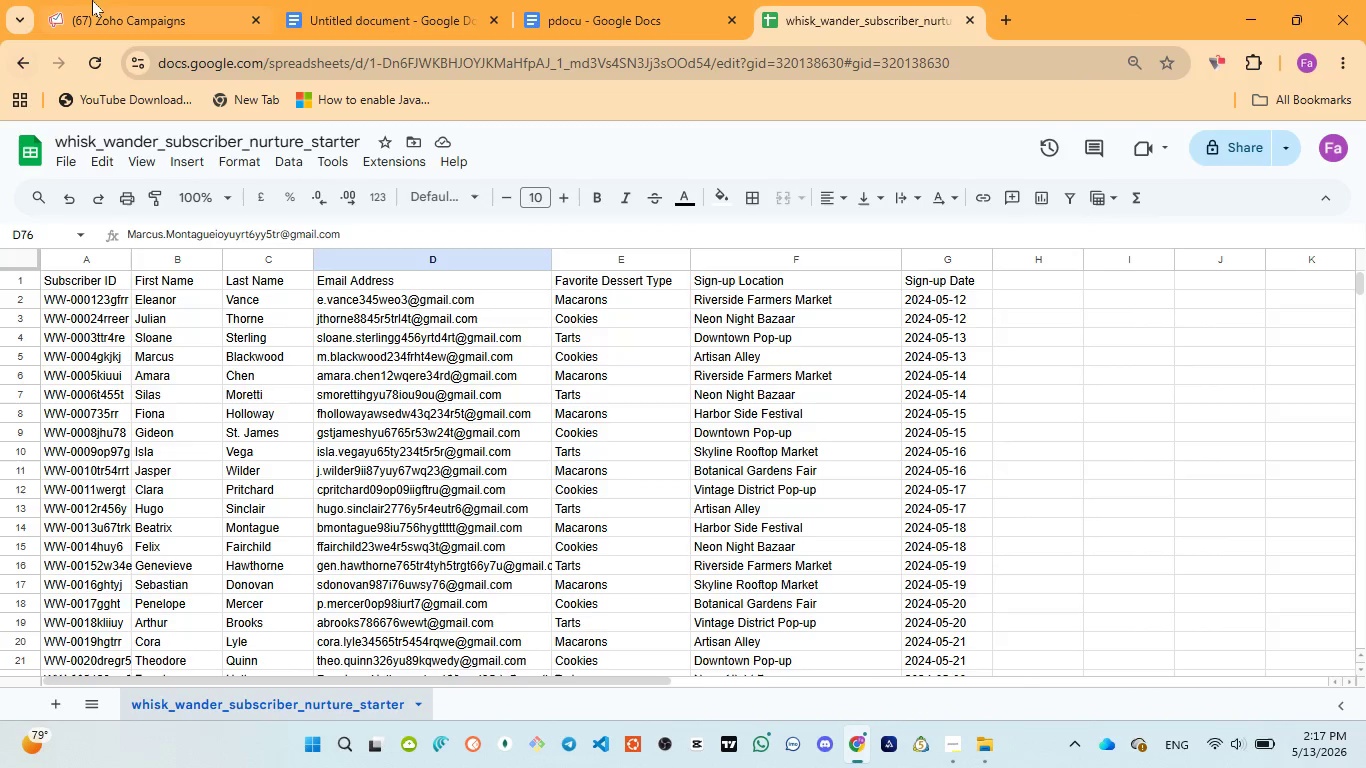 
left_click([116, 0])
 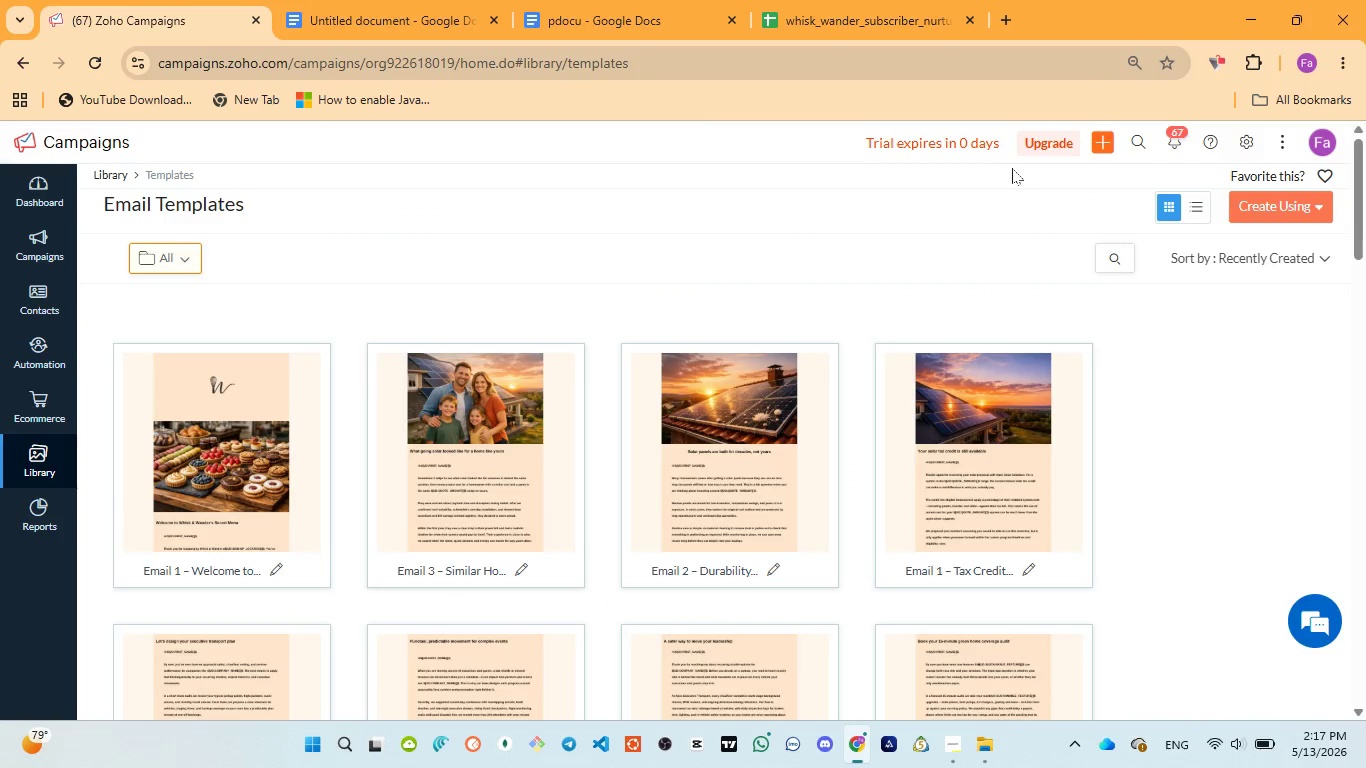 
left_click([567, 12])
 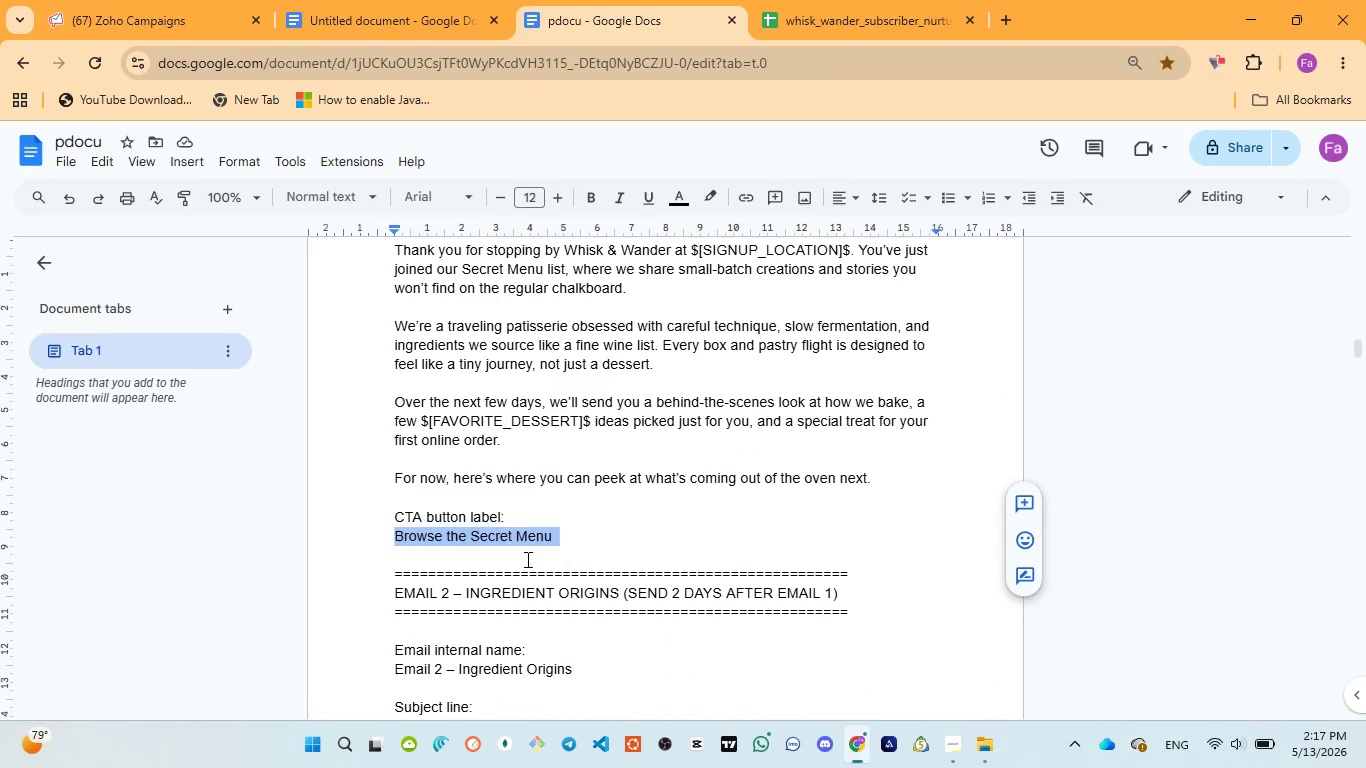 
scroll: coordinate [526, 561], scroll_direction: down, amount: 2.0
 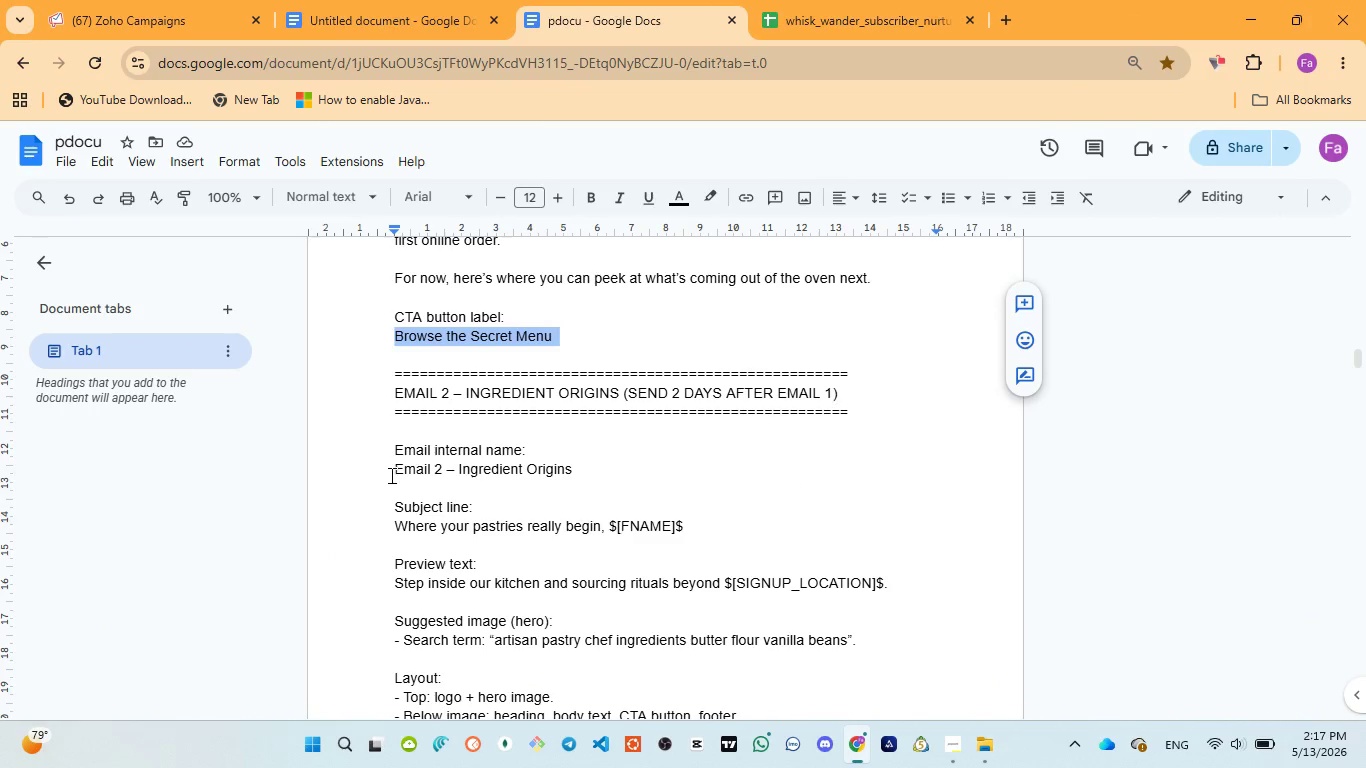 
left_click_drag(start_coordinate=[391, 473], to_coordinate=[582, 463])
 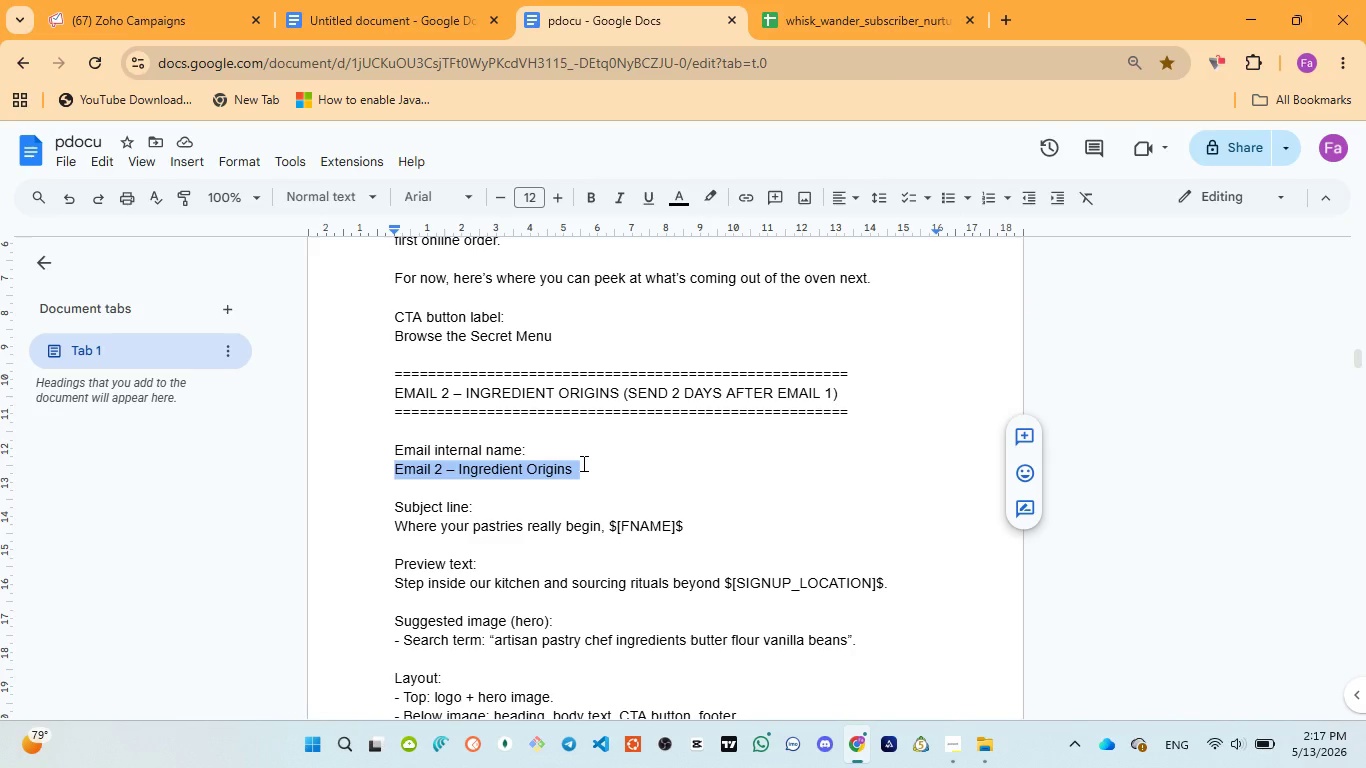 
key(Control+C)
 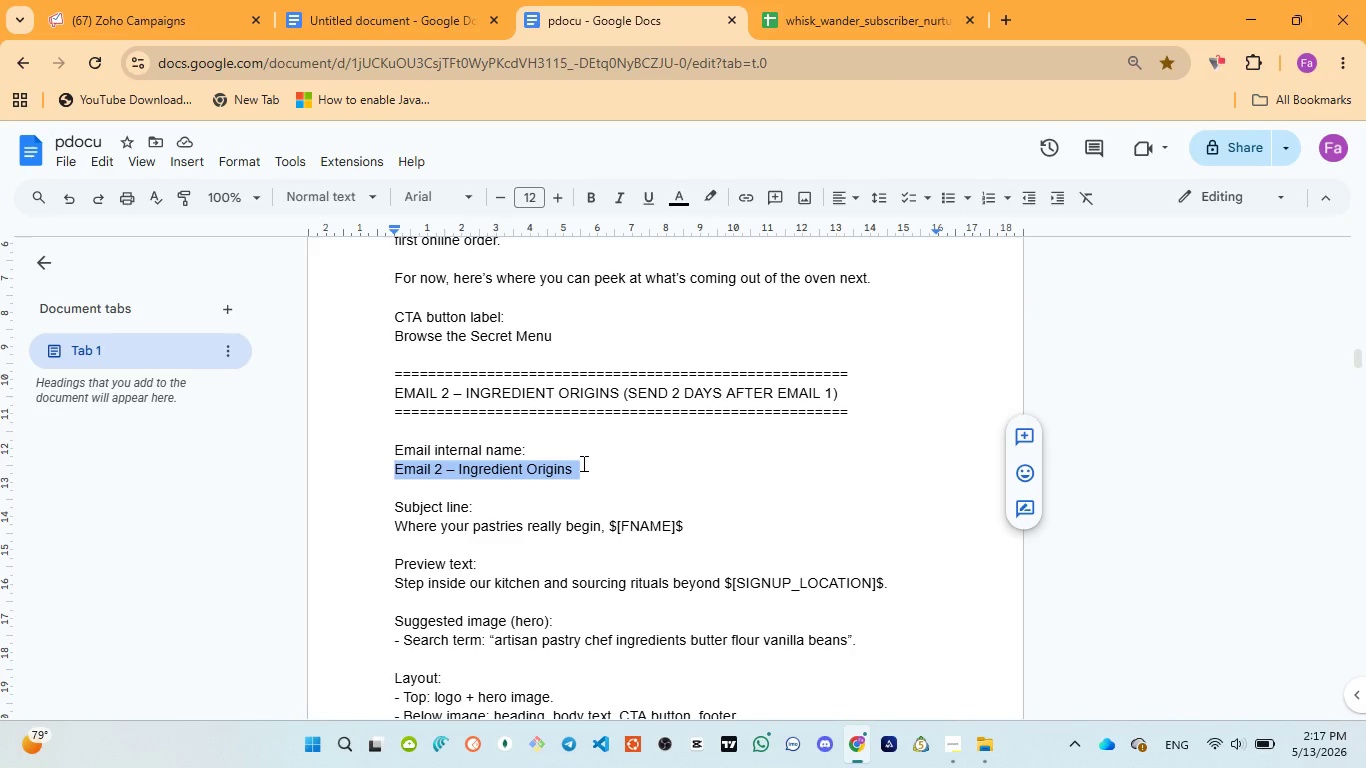 
key(Control+C)
 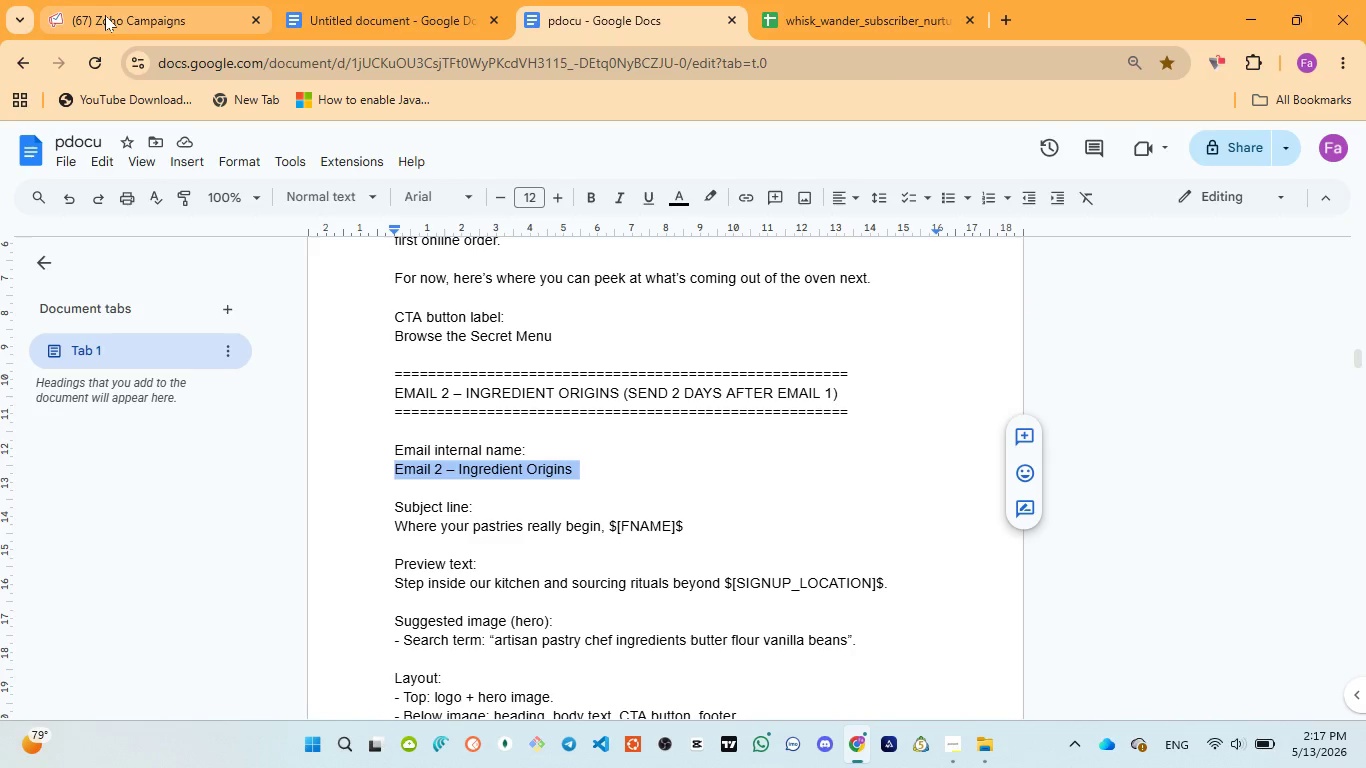 
left_click([105, 15])
 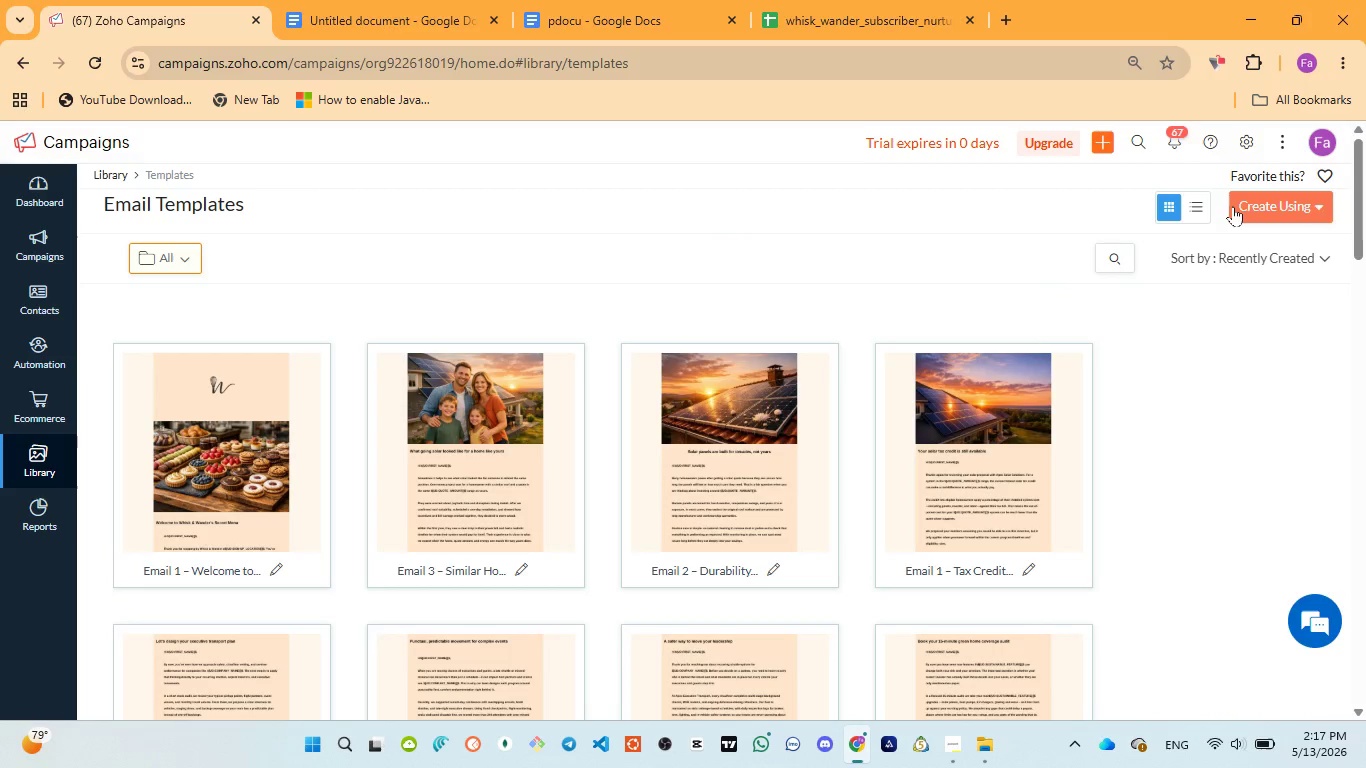 
left_click([1239, 206])
 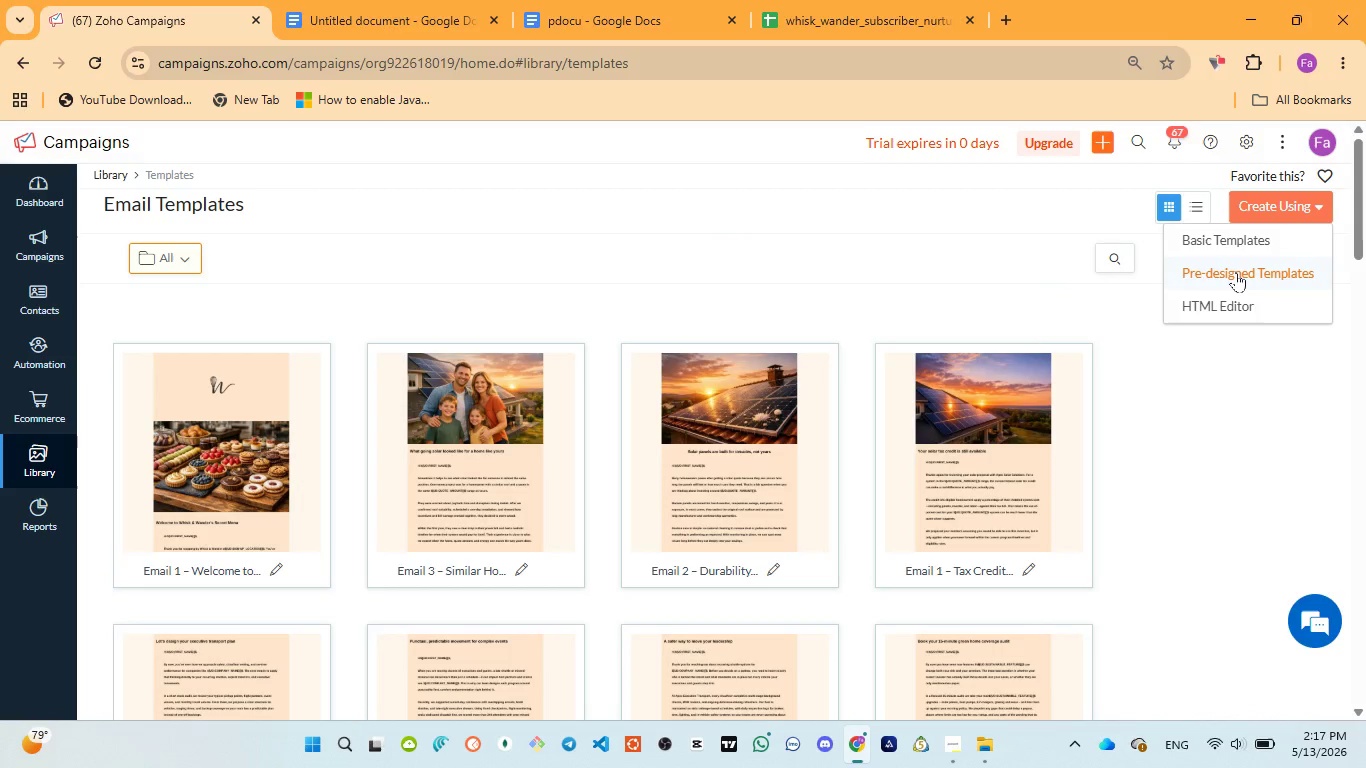 
left_click([1236, 273])
 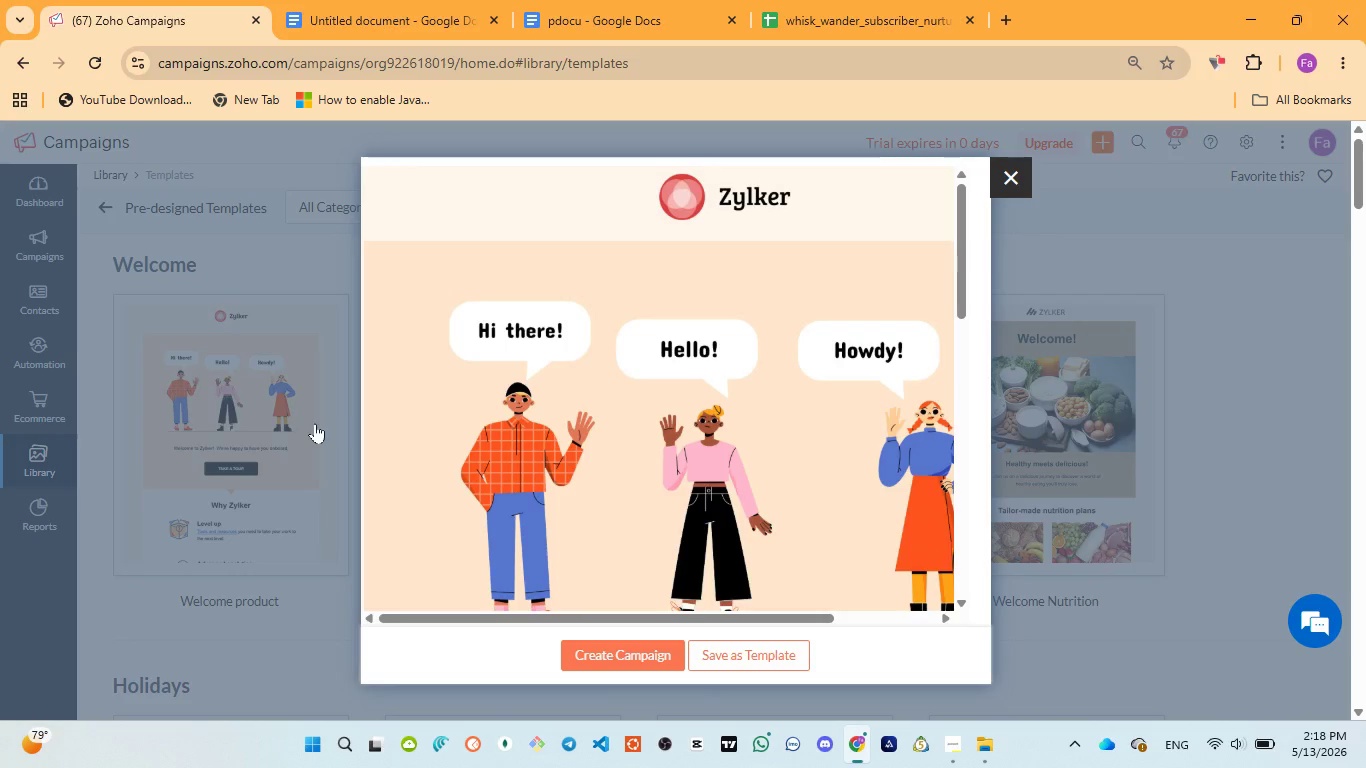 
wait(16.25)
 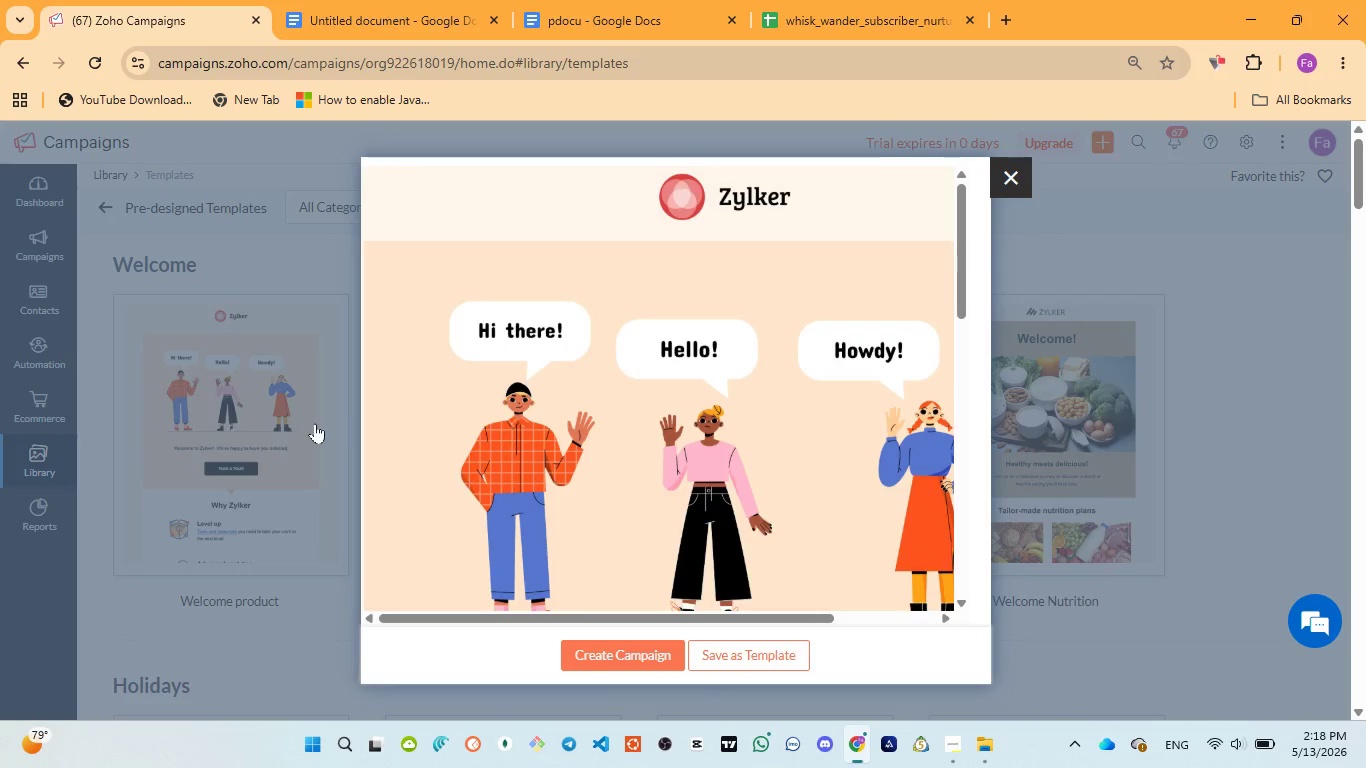 
left_click([756, 655])
 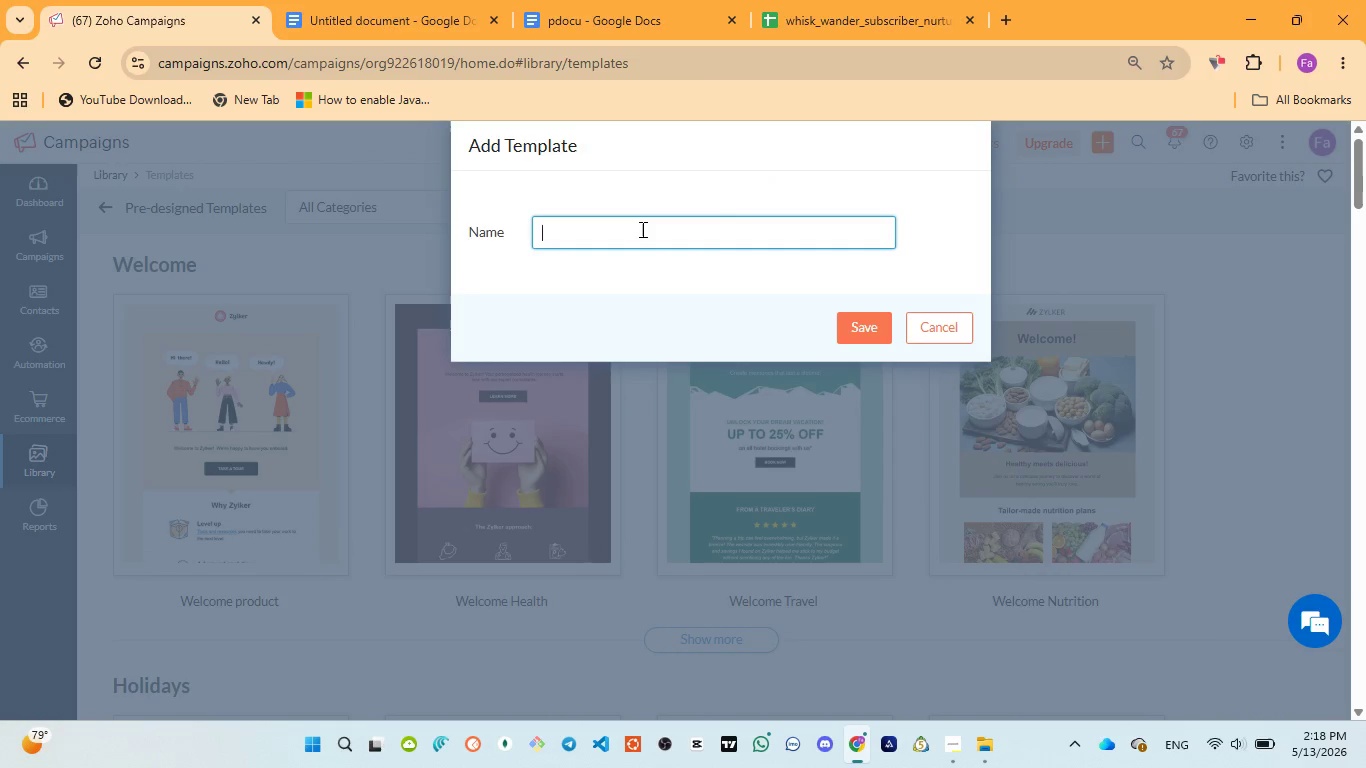 
wait(5.72)
 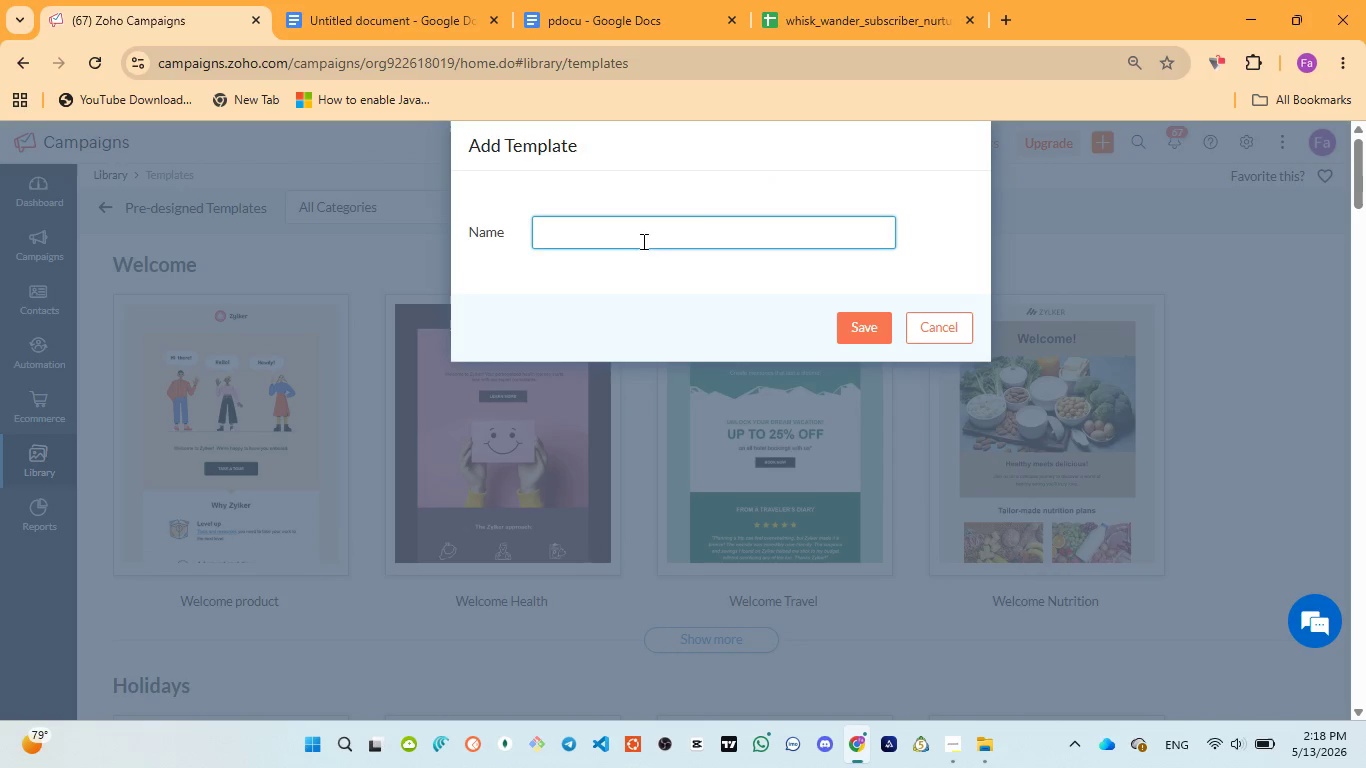 
type(Emi)
key(Backspace)
type(ail 2 - )
 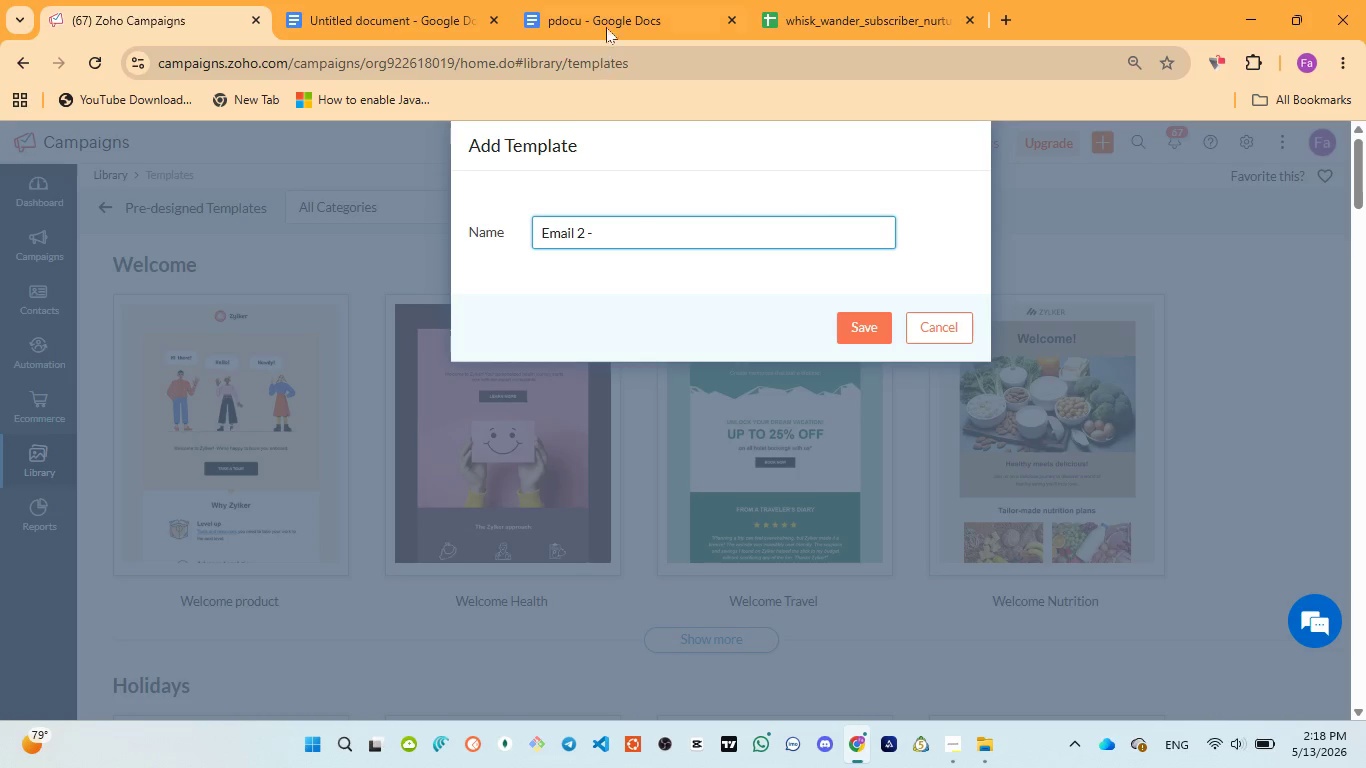 
left_click([606, 14])
 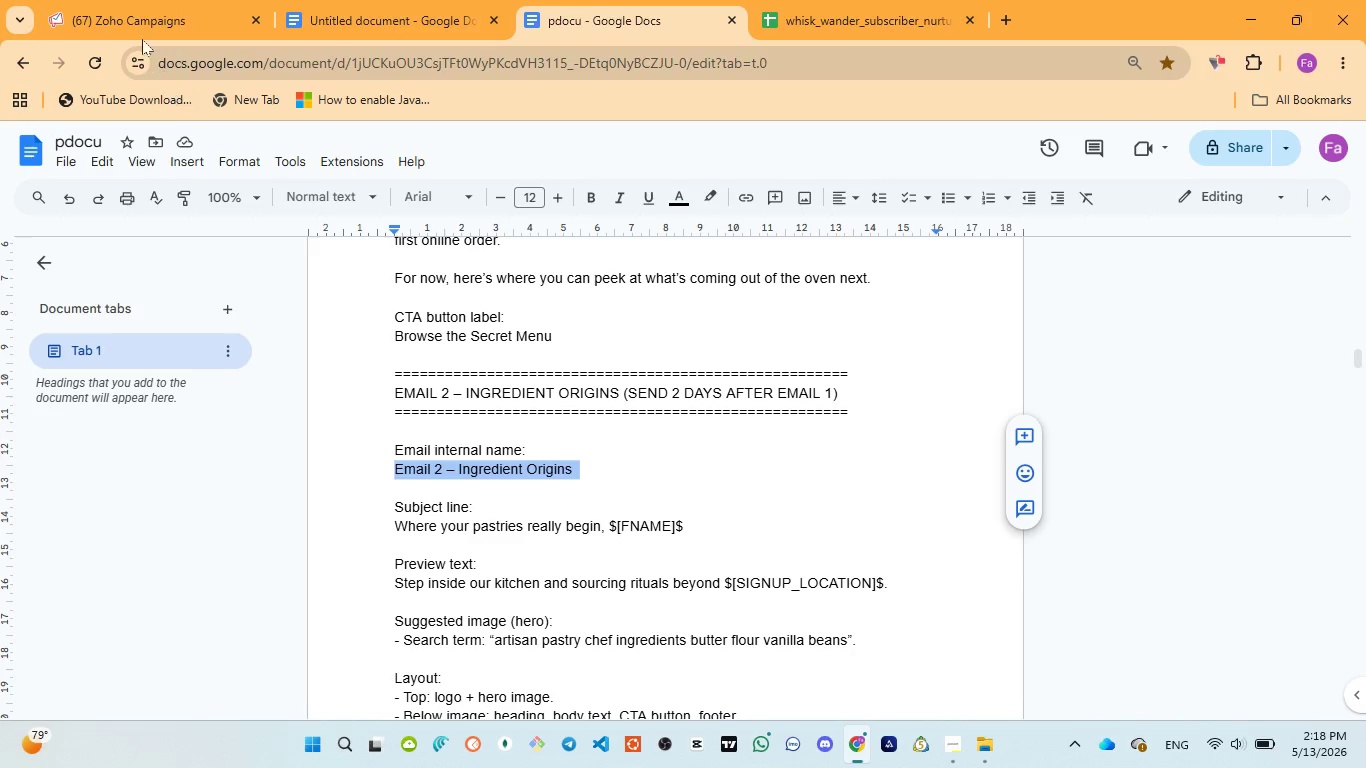 
wait(5.8)
 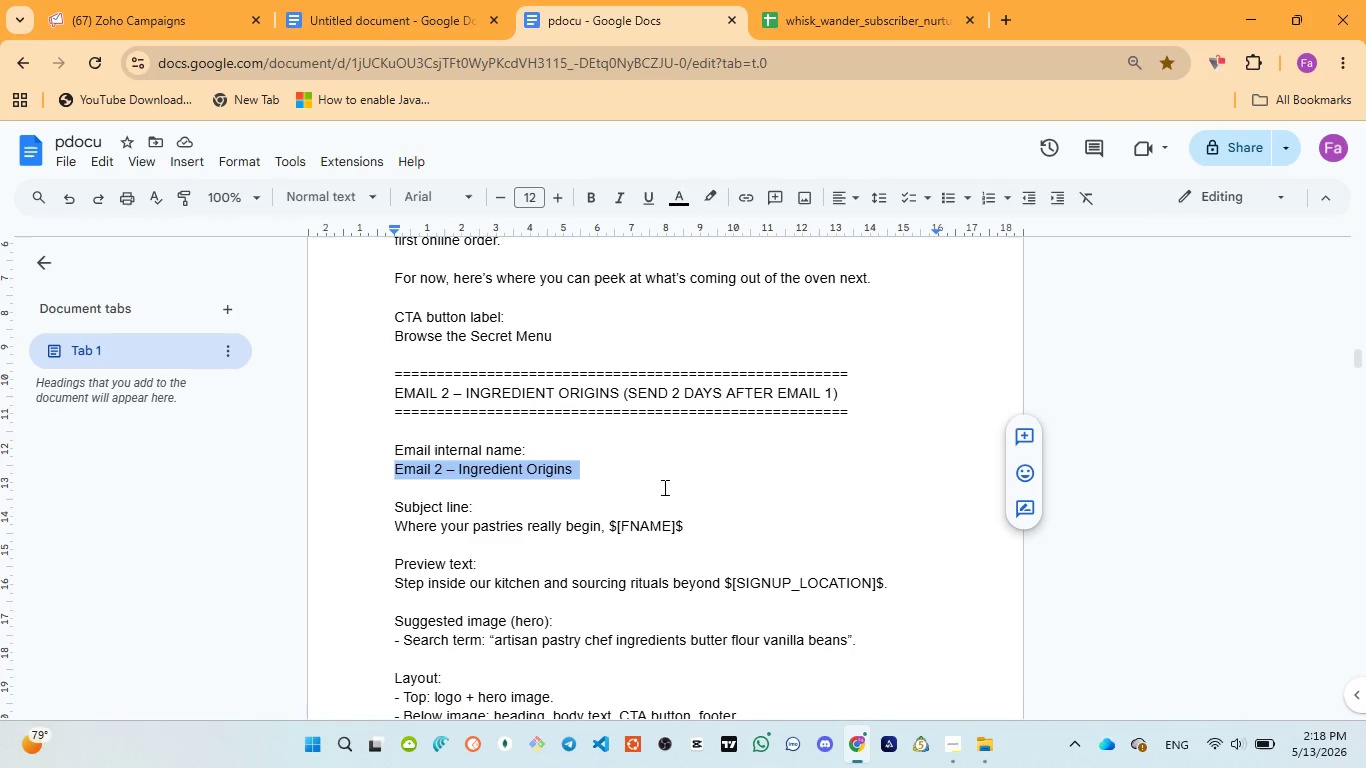 
left_click([140, 32])
 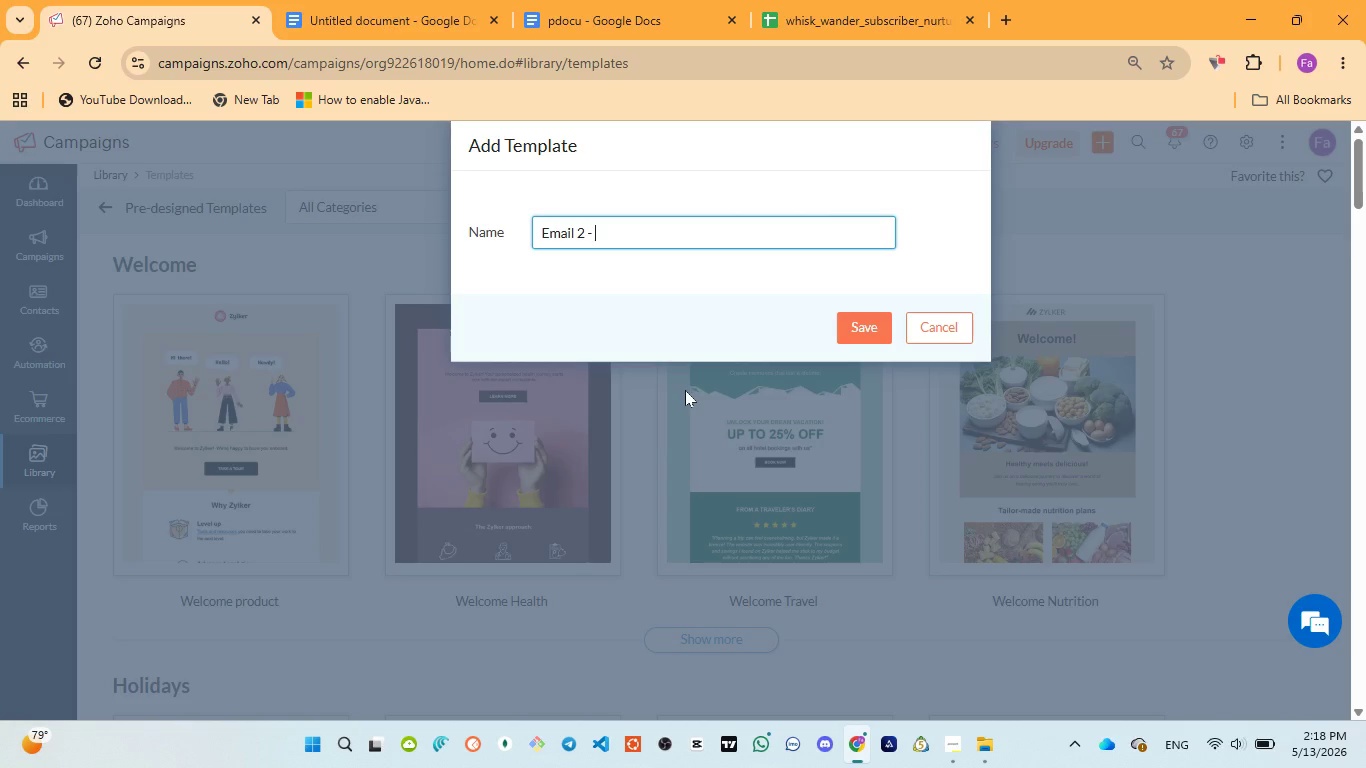 
type(ingredient origins)
 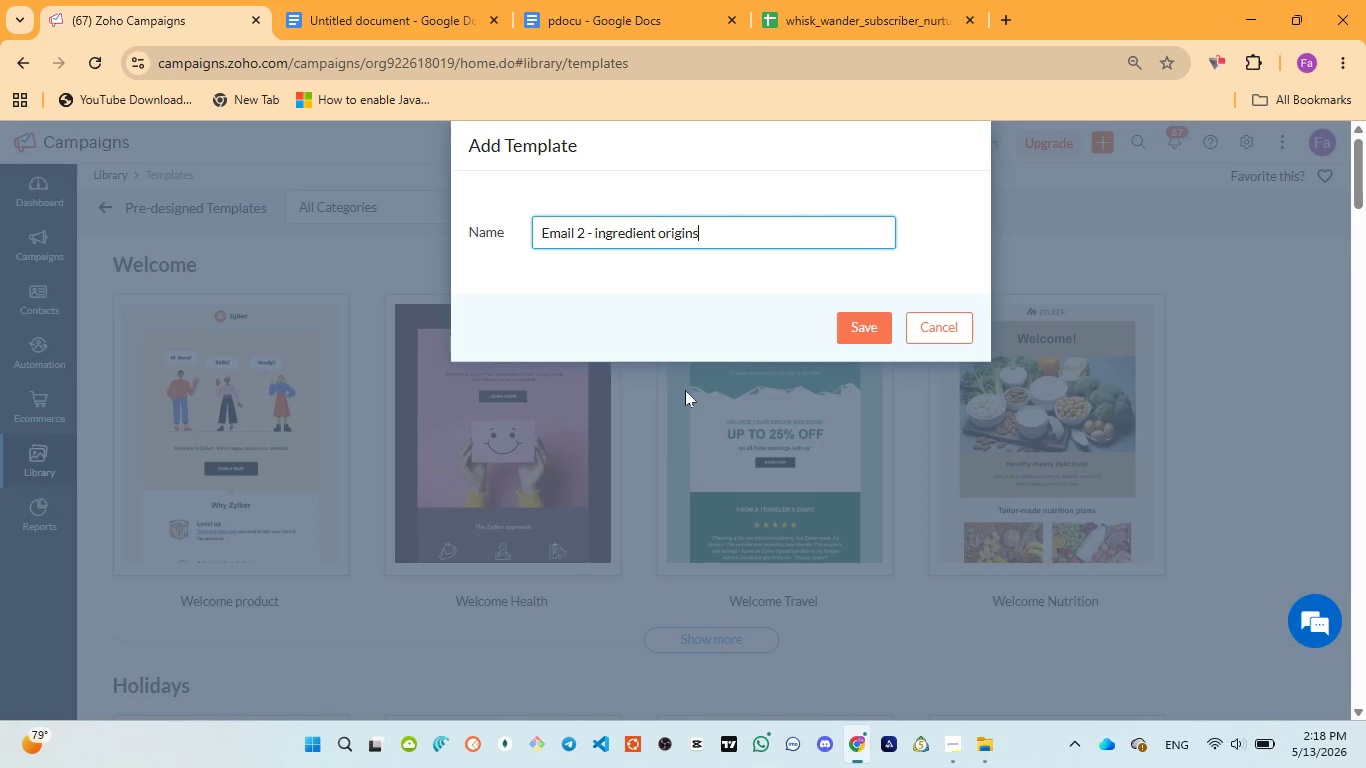 
key(Control+A)
 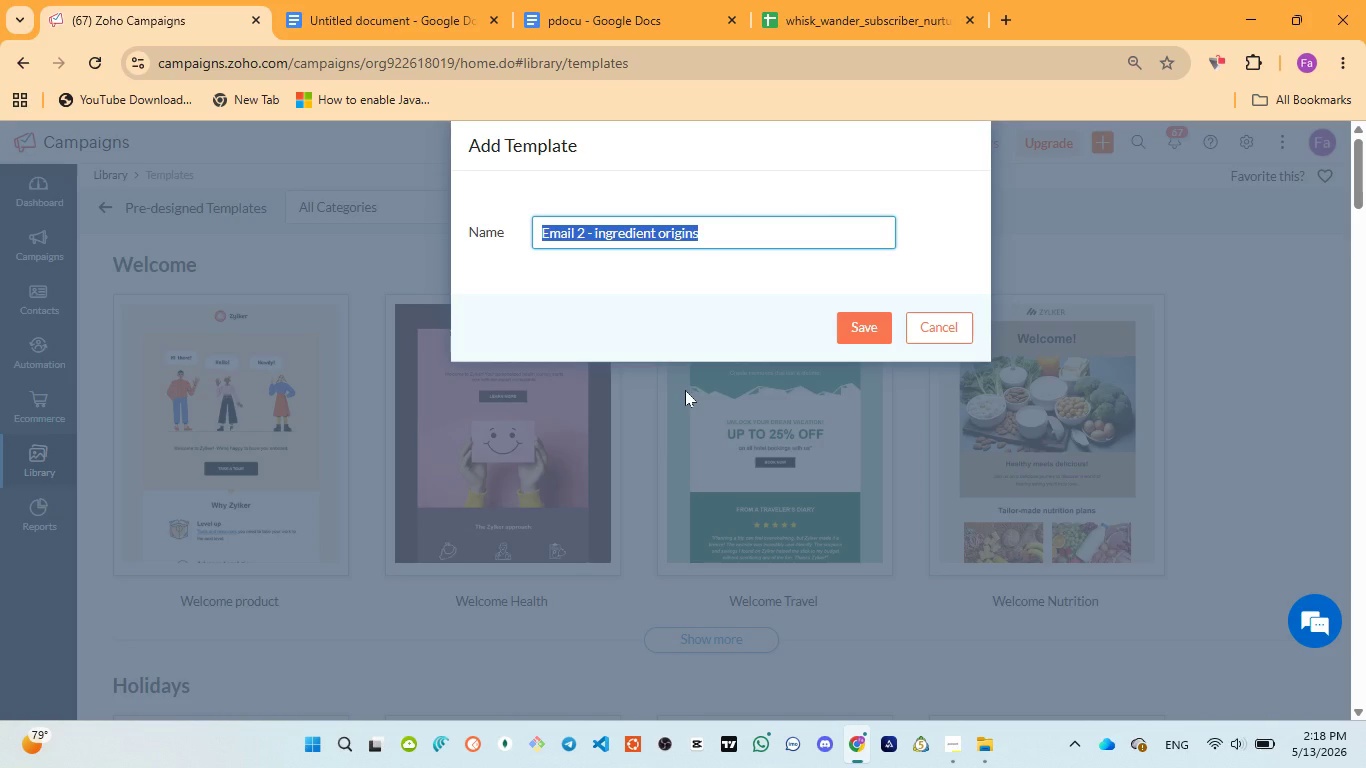 
key(Control+ControlLeft)
 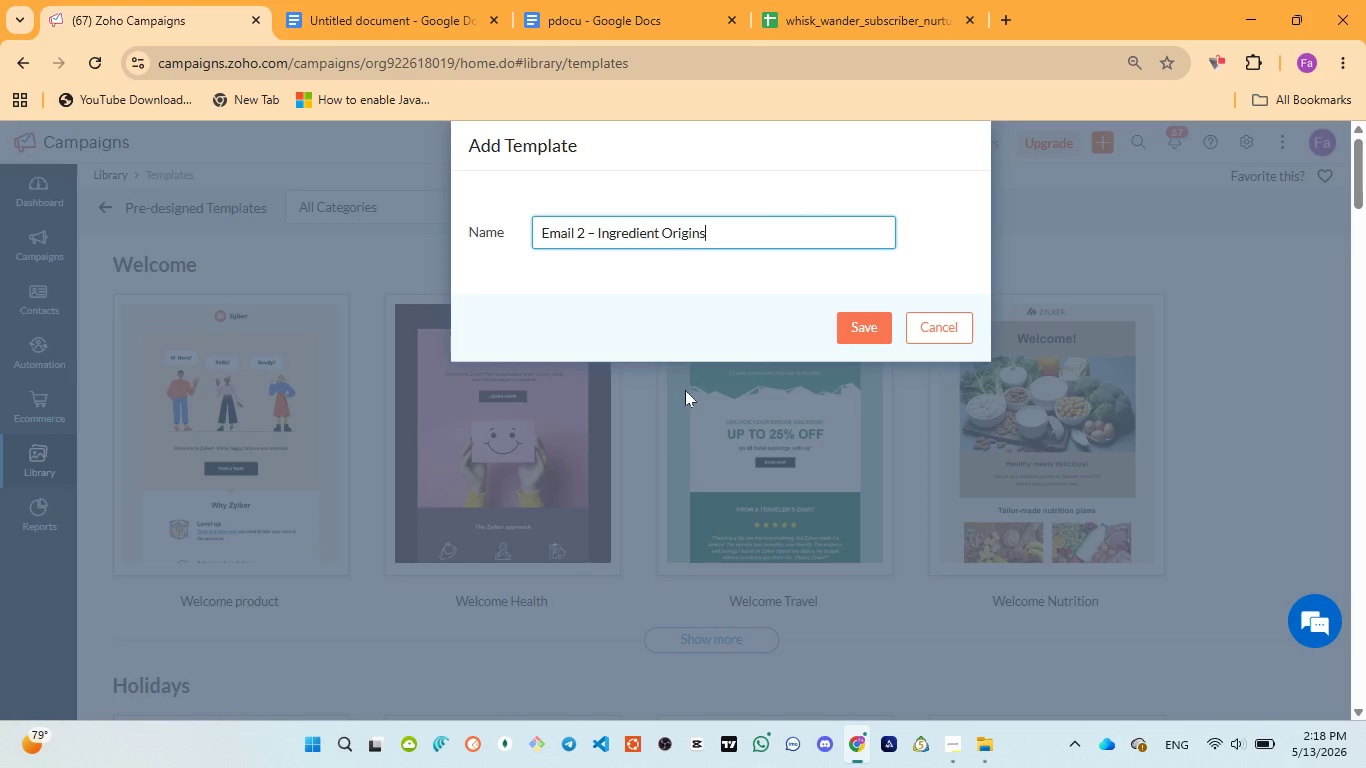 
key(Control+V)
 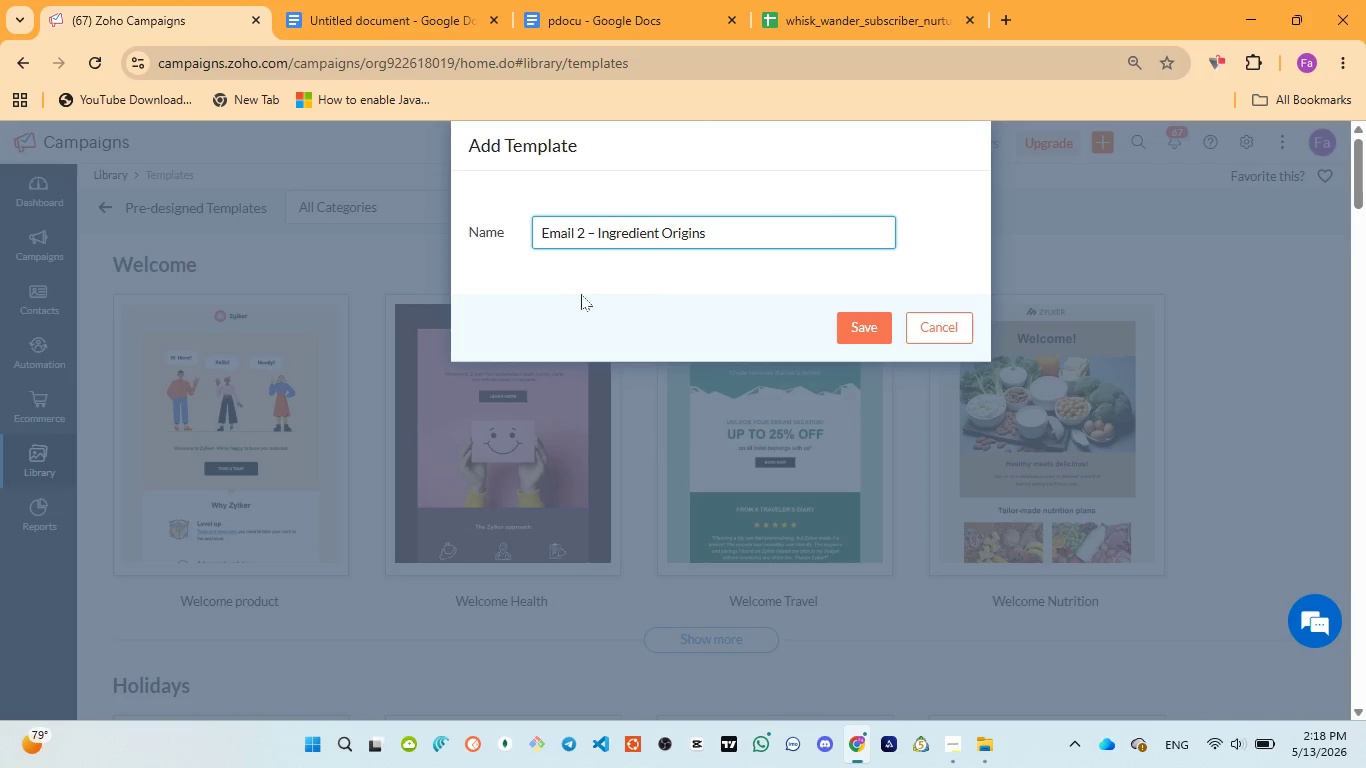 
wait(7.8)
 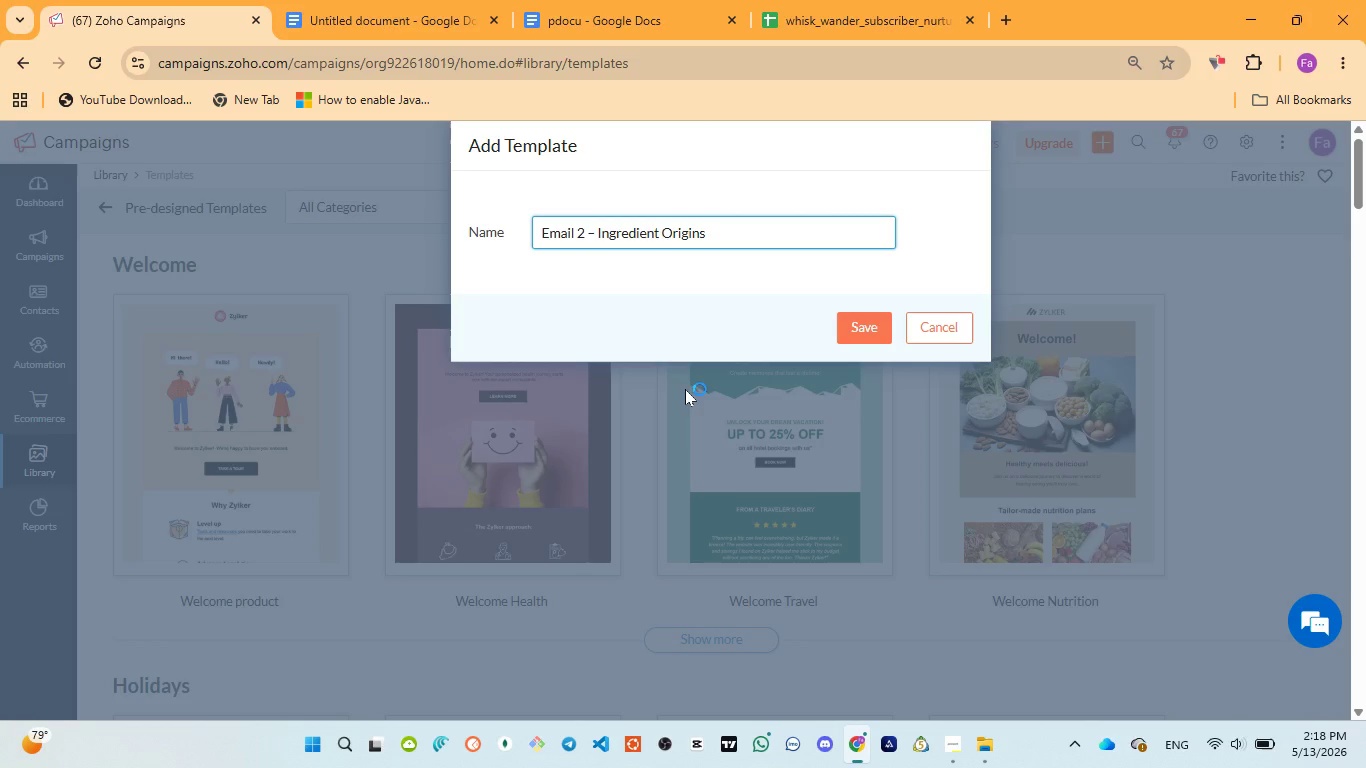 
left_click([541, 230])
 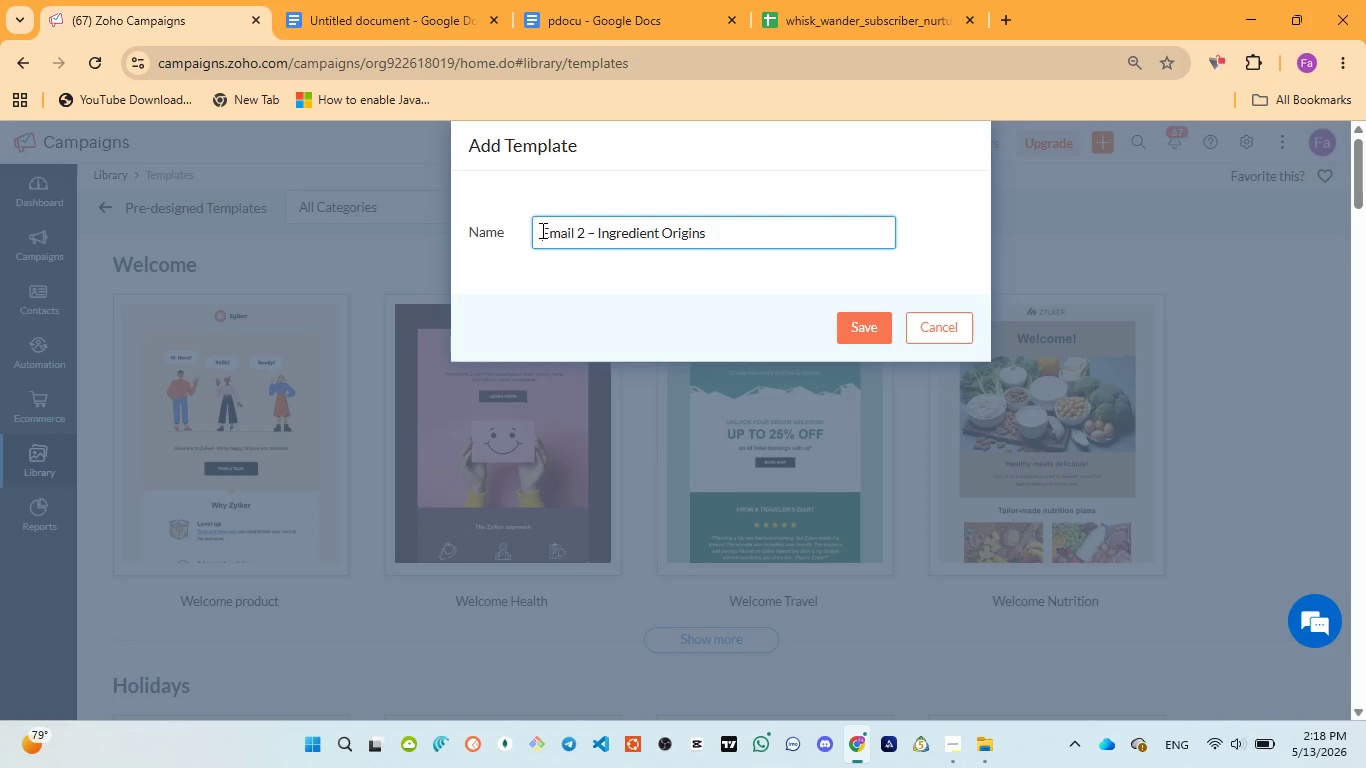 
key(Backspace)
 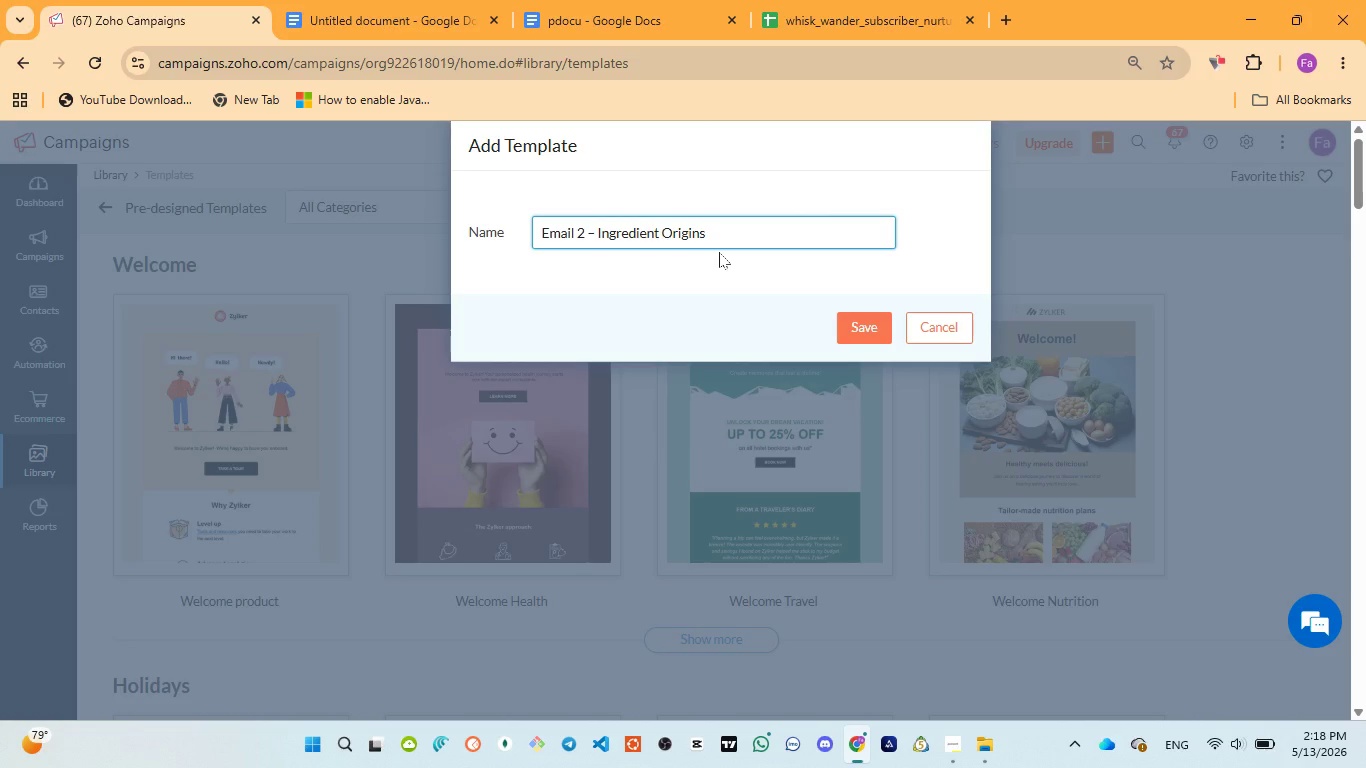 
left_click([770, 231])
 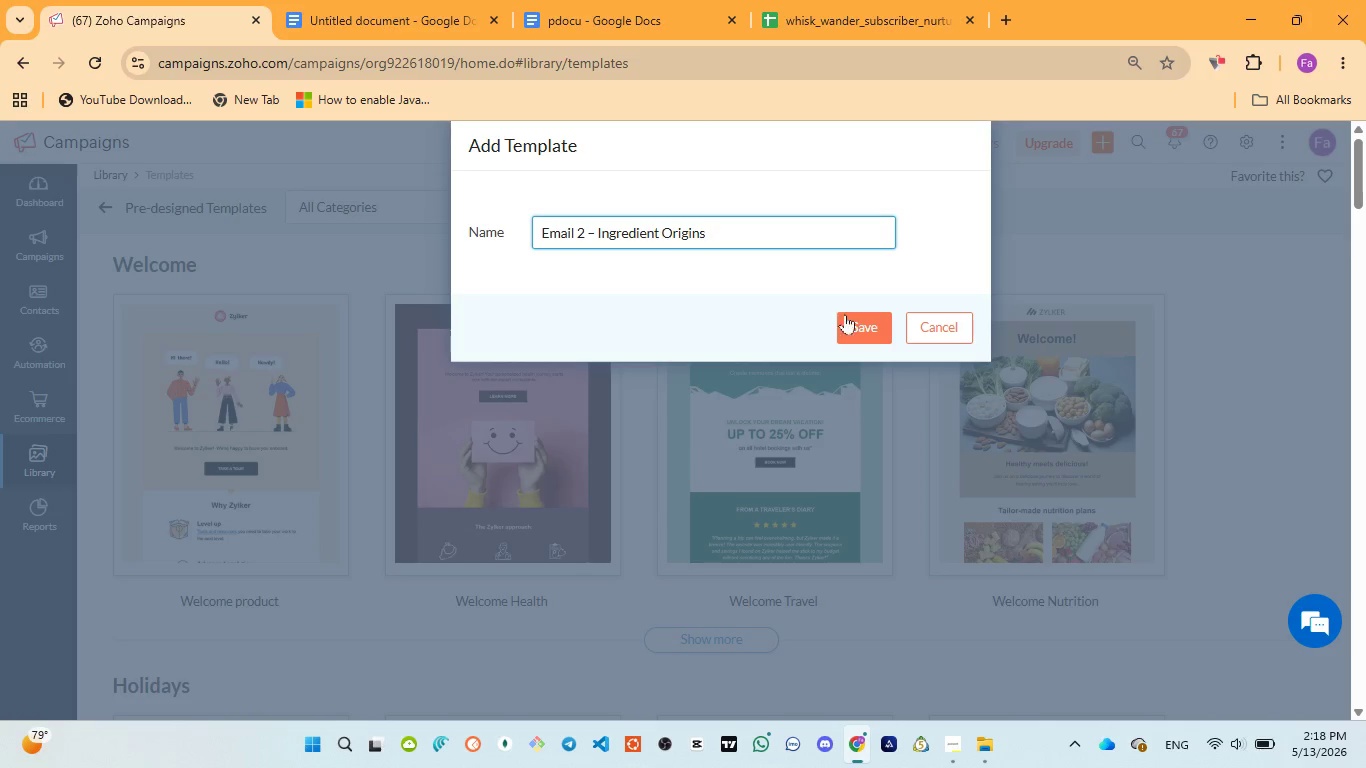 
left_click([863, 328])
 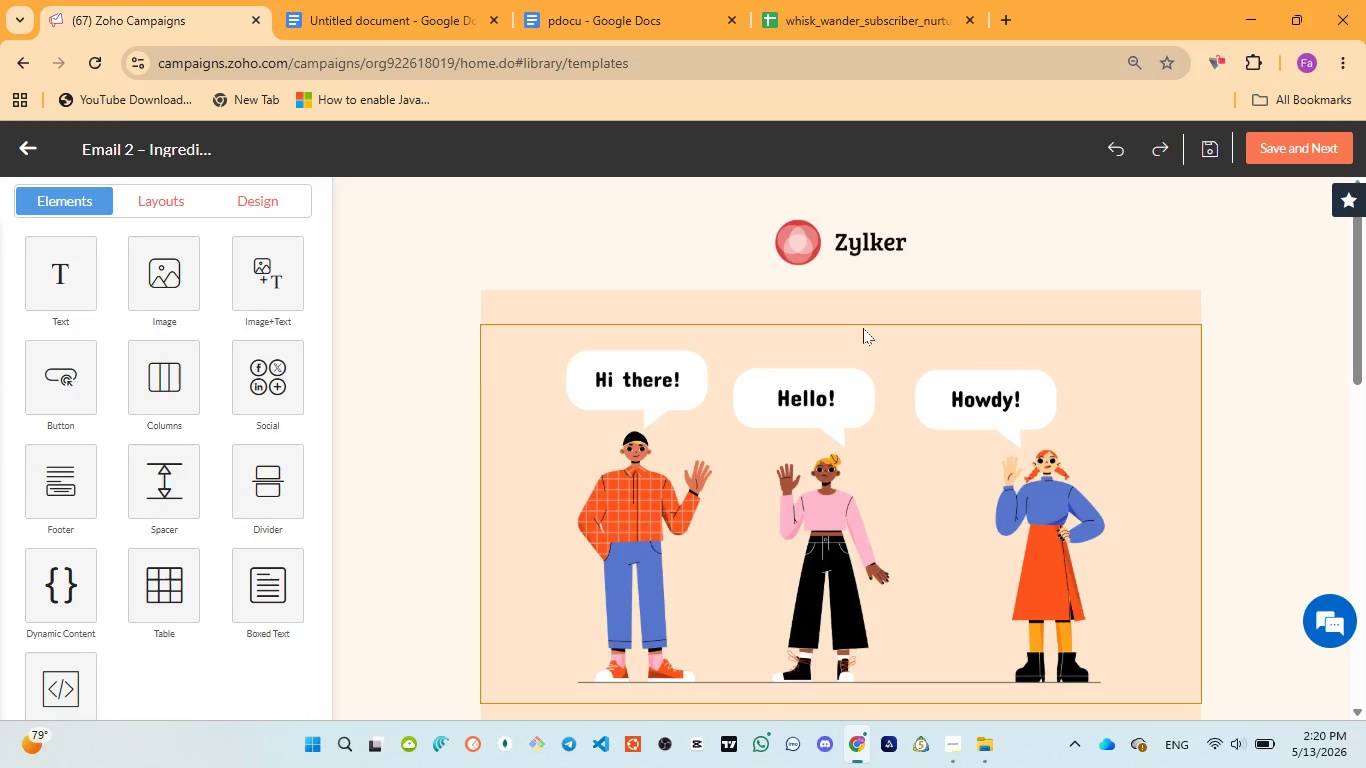 
wait(73.25)
 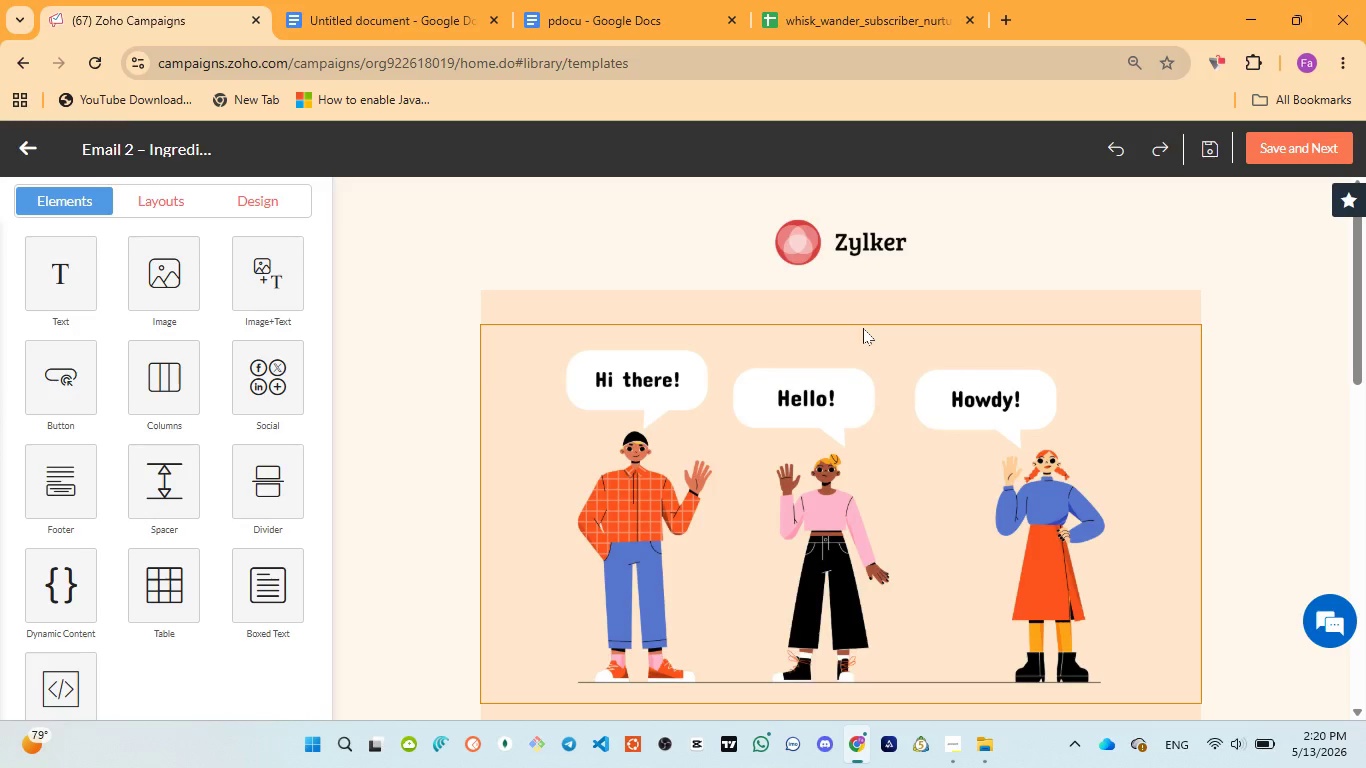 
left_click([888, 312])
 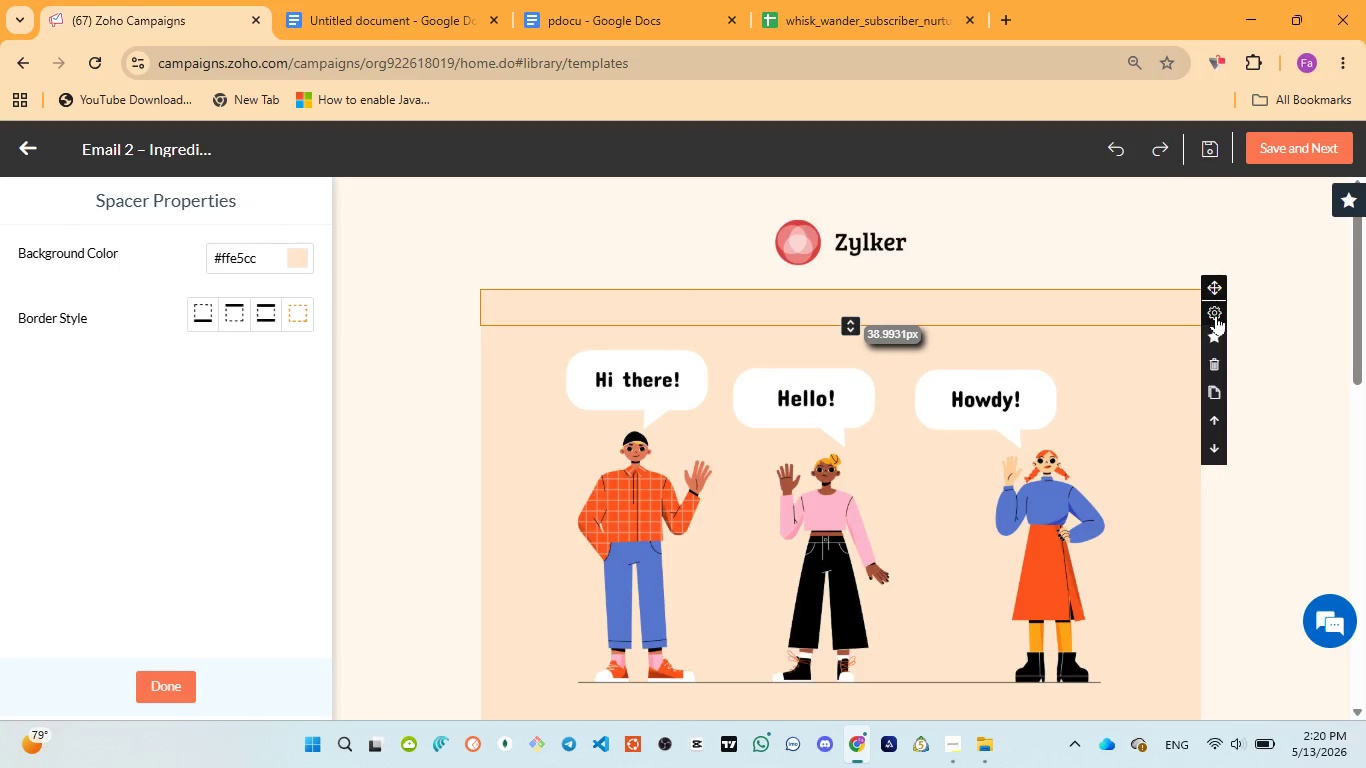 
left_click([1218, 354])
 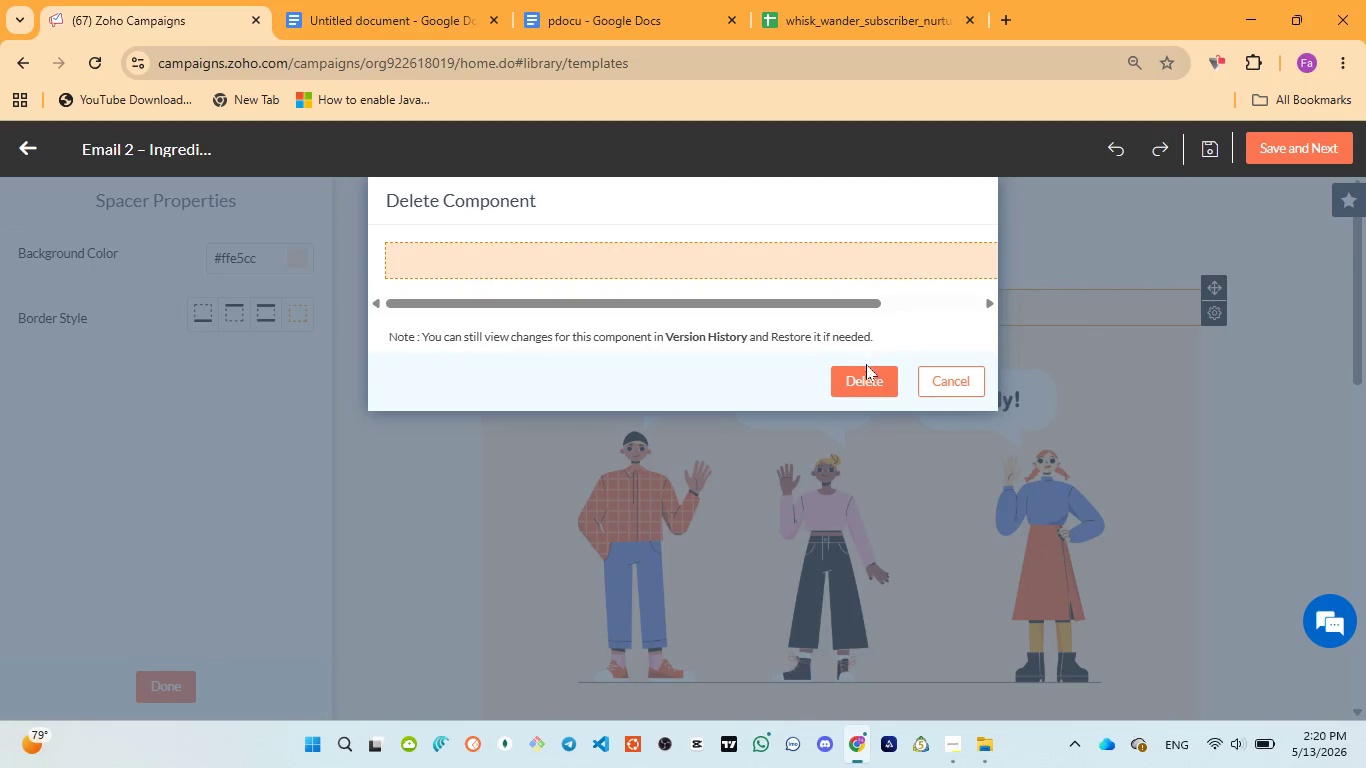 
left_click([863, 378])
 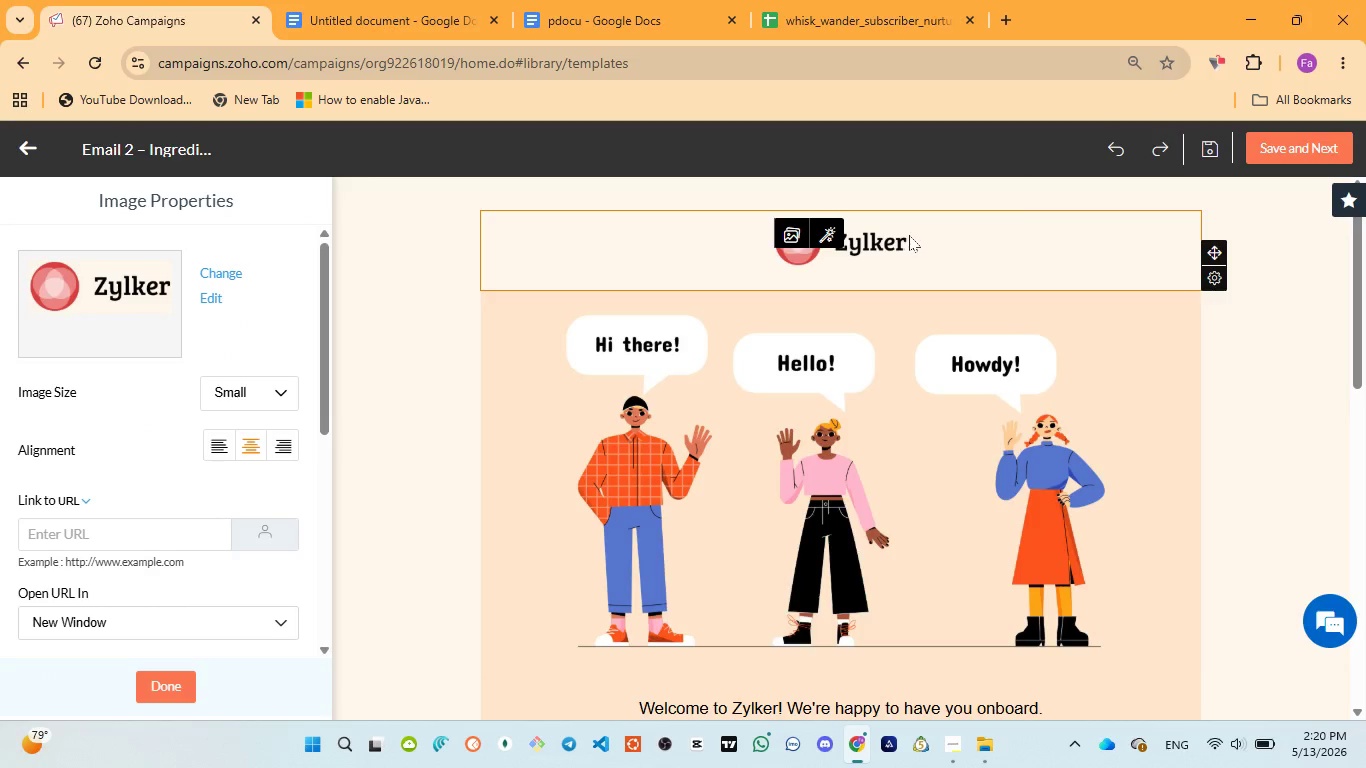 
left_click([915, 250])
 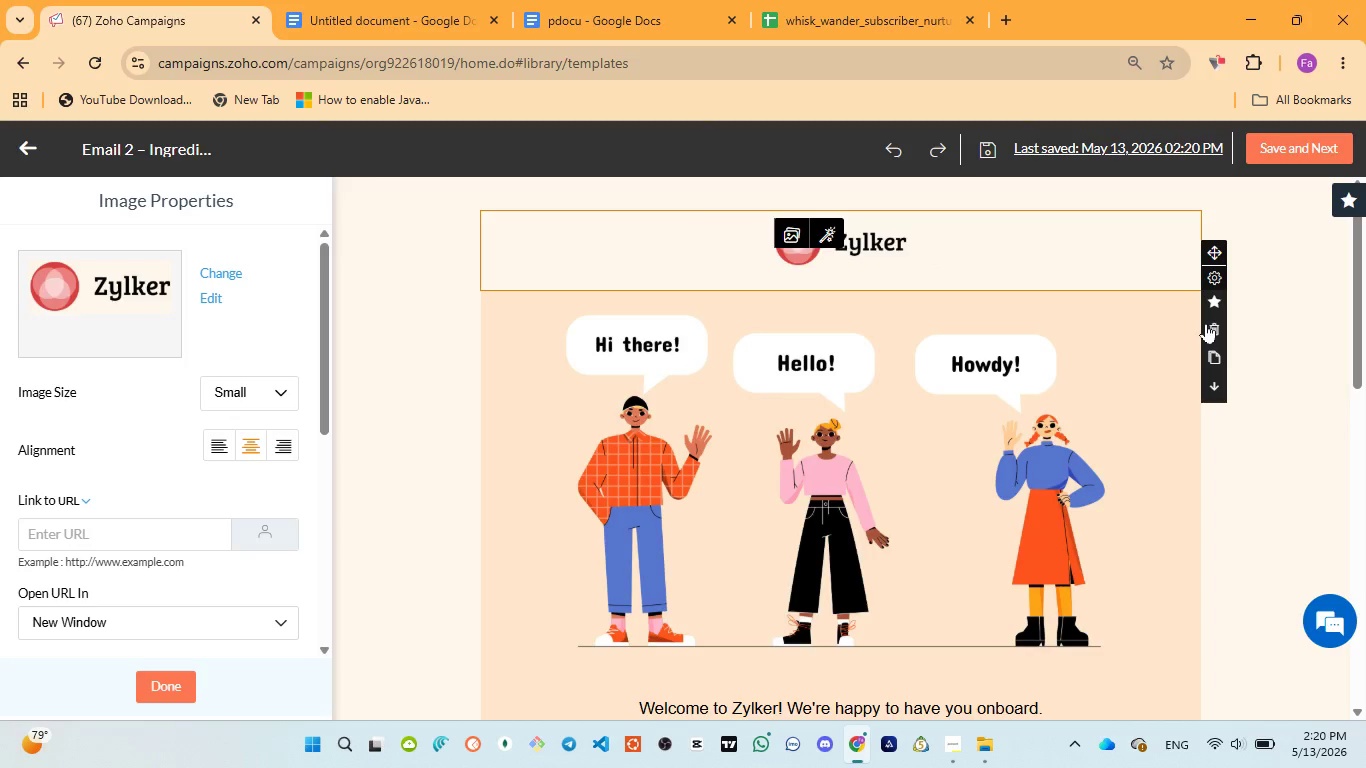 
left_click([1212, 324])
 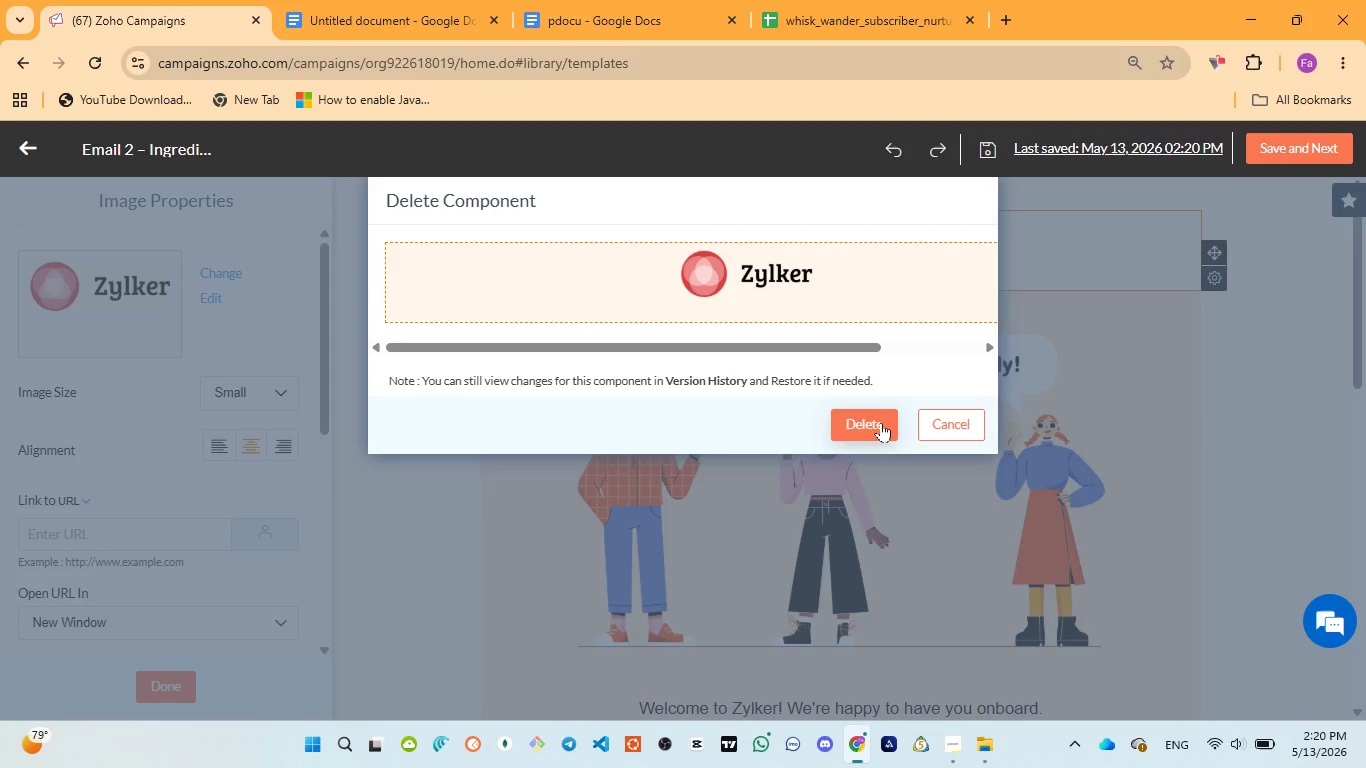 
left_click([881, 422])
 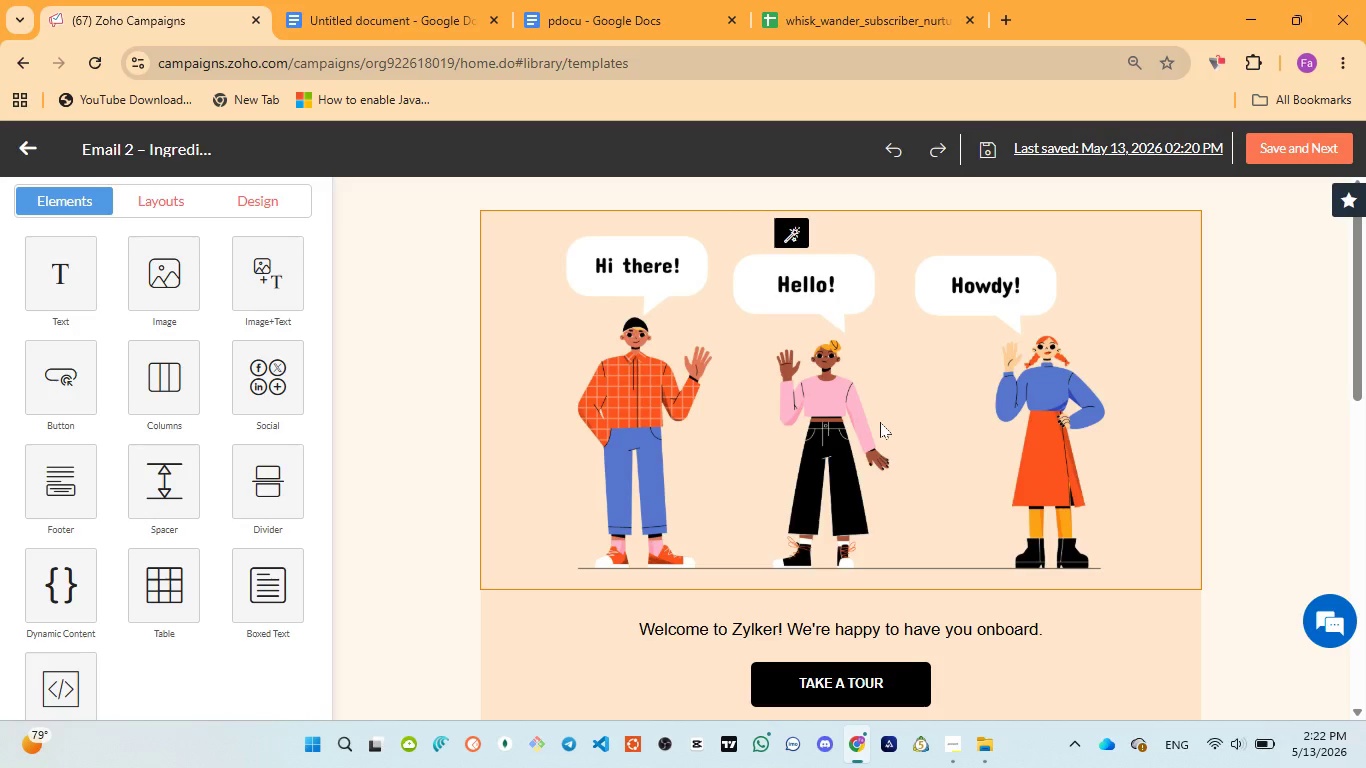 
wait(121.8)
 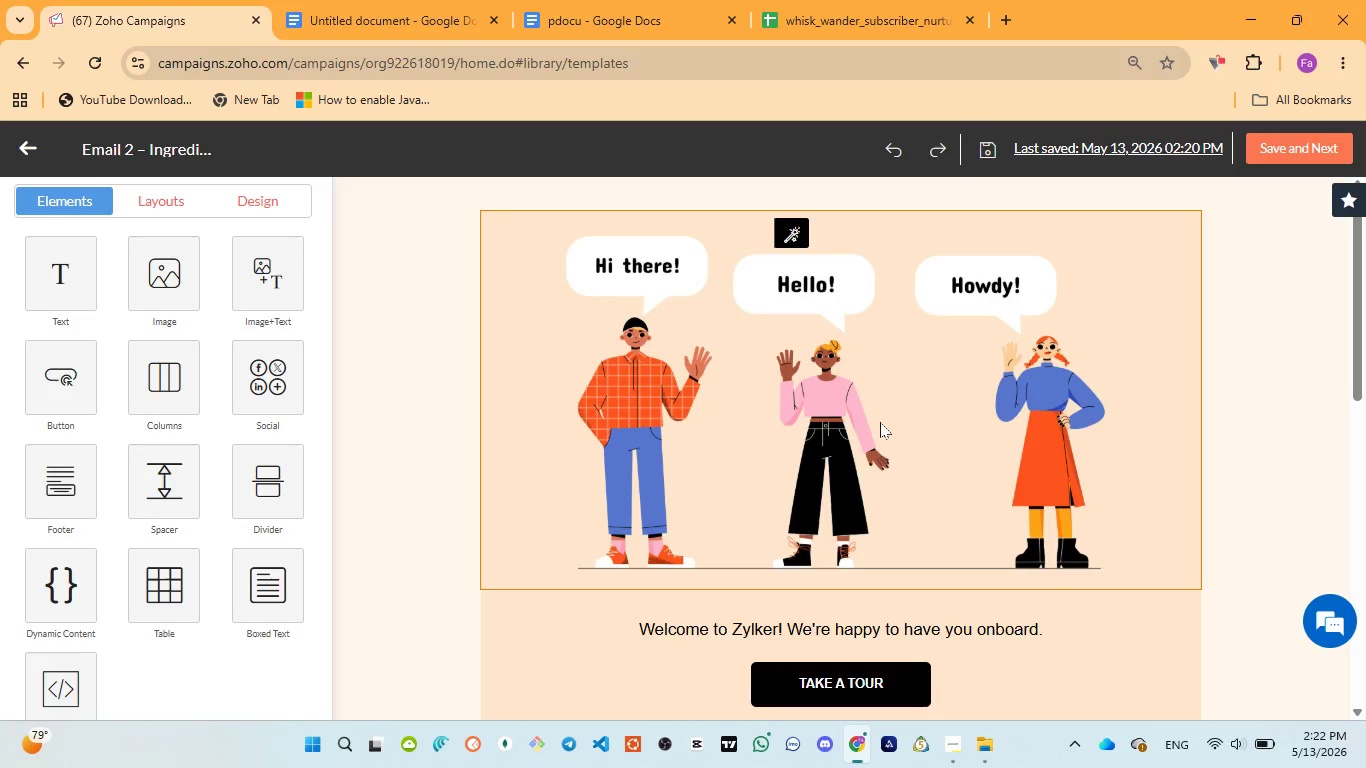 
left_click([979, 382])
 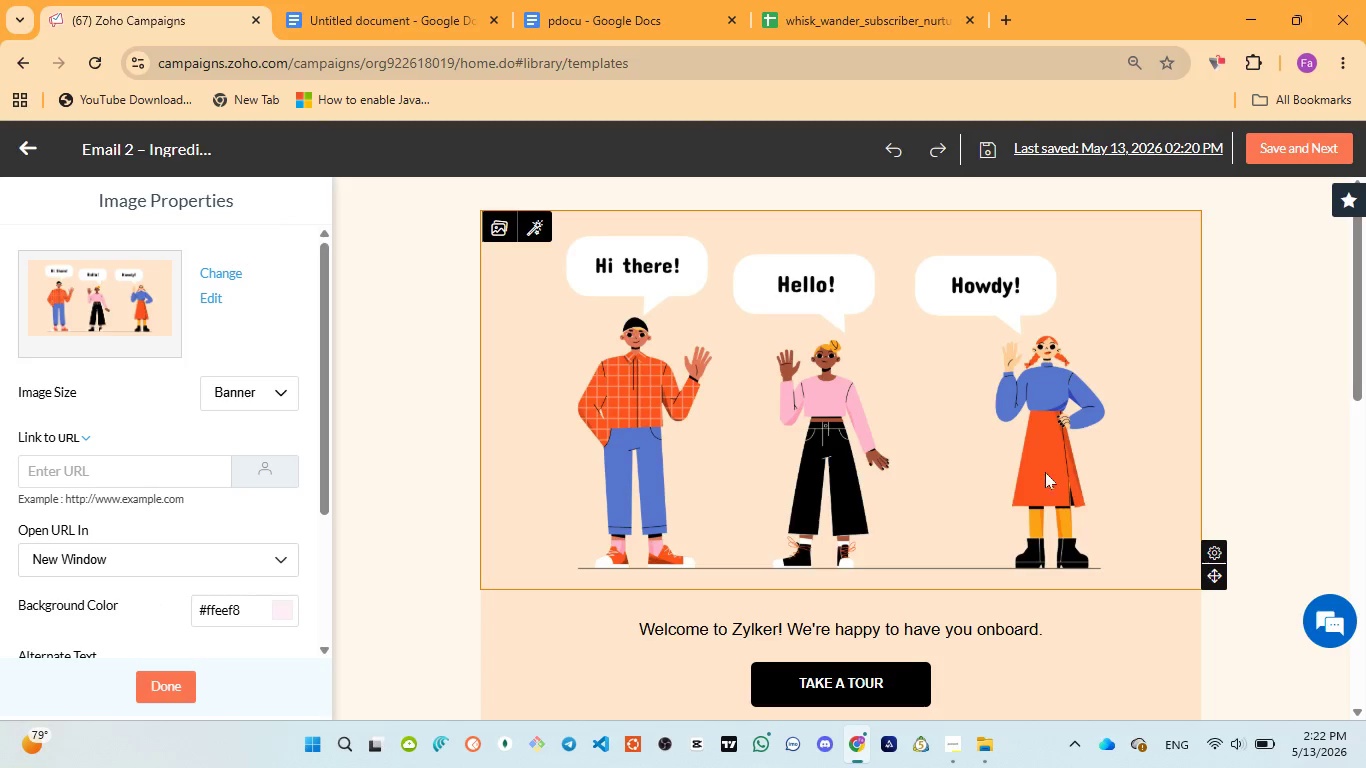 
scroll: coordinate [815, 477], scroll_direction: down, amount: 3.0
 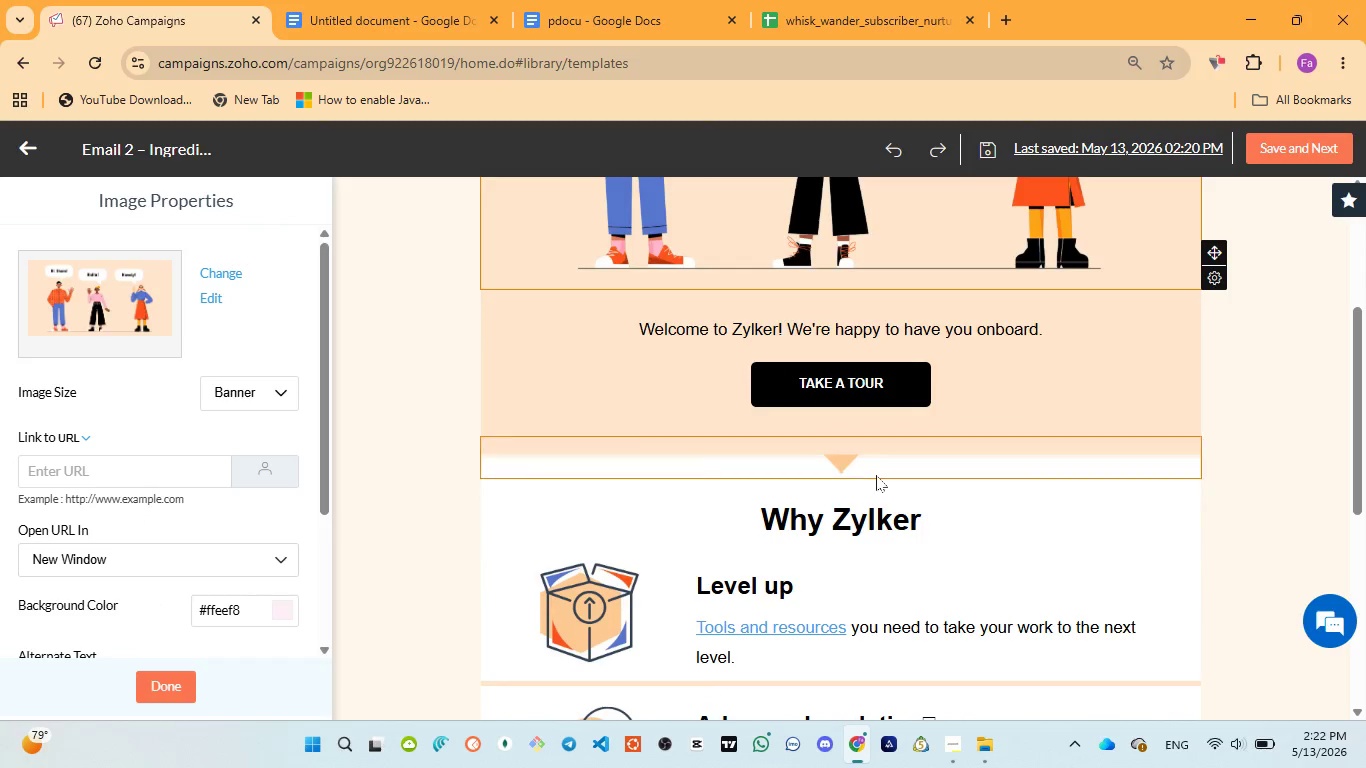 
left_click([879, 461])
 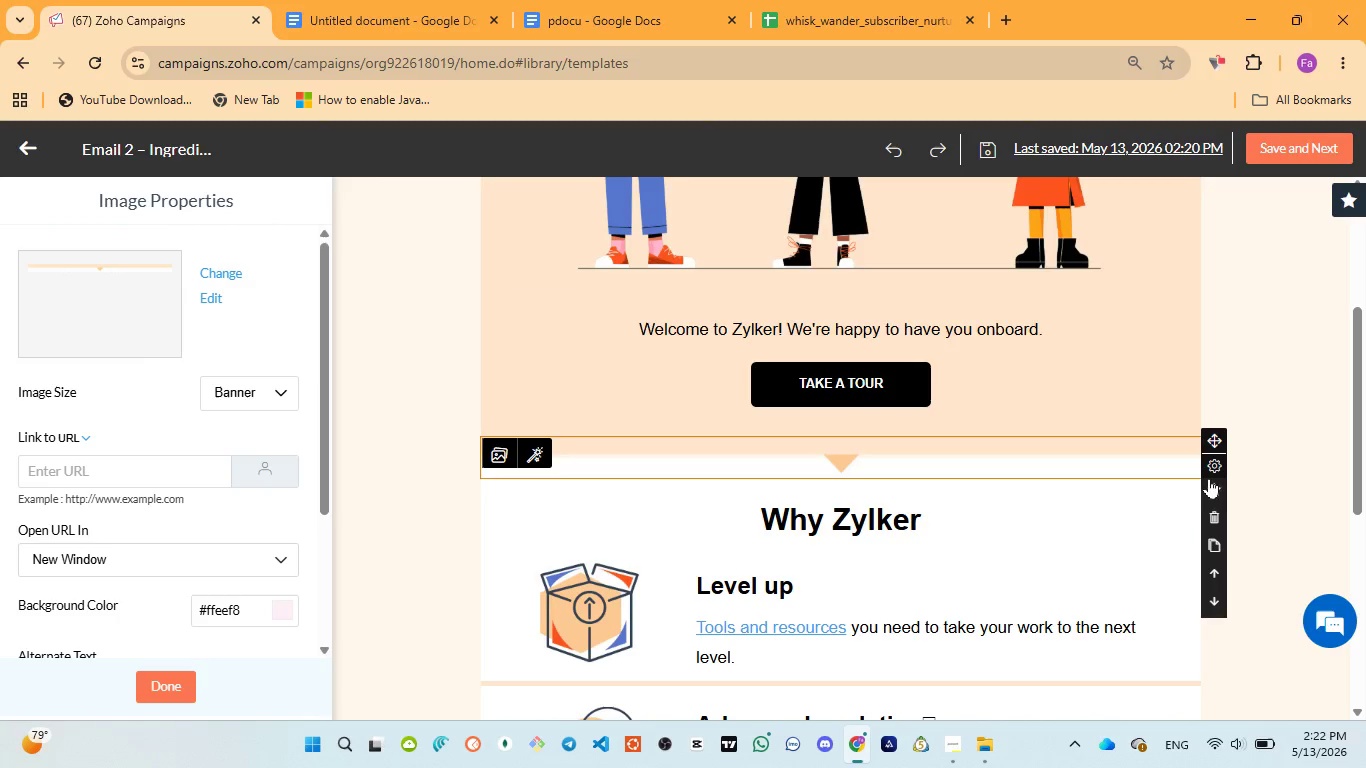 
left_click([1212, 509])
 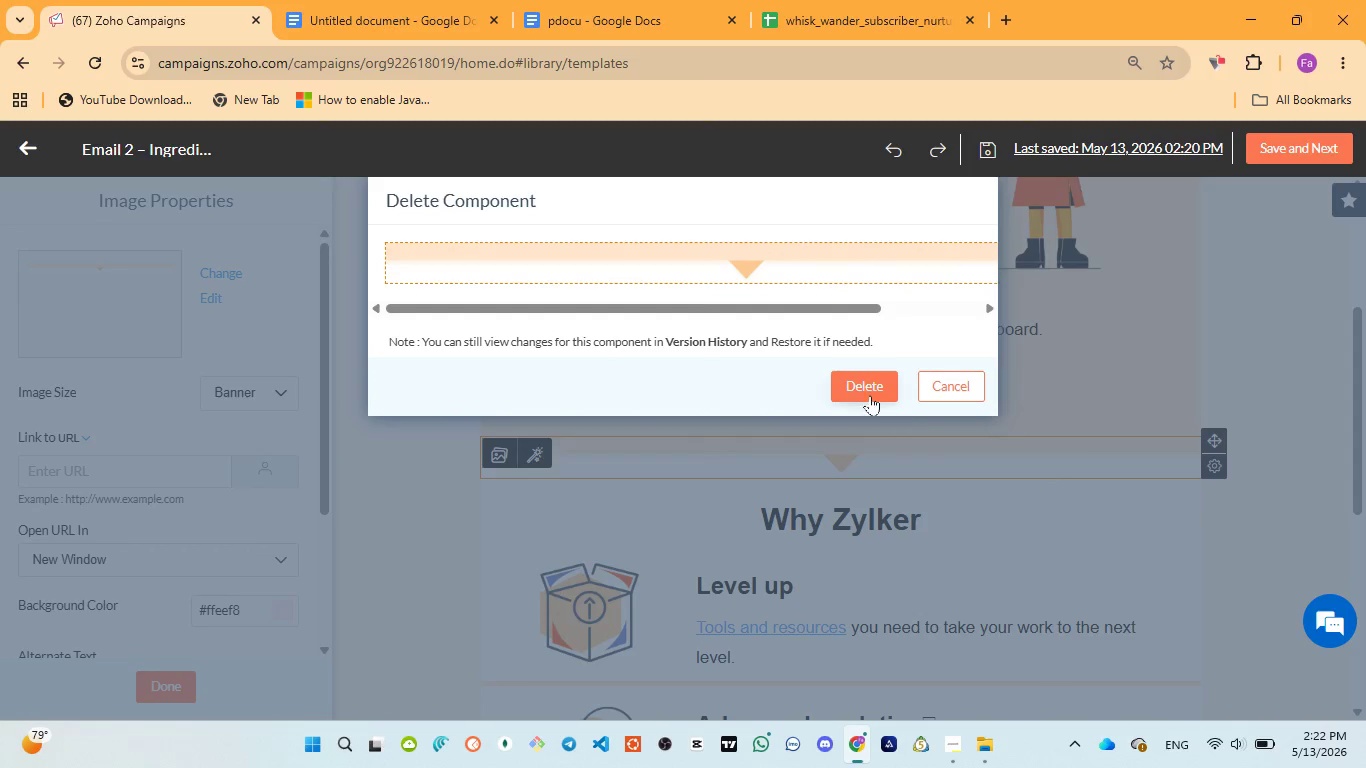 
left_click([870, 395])
 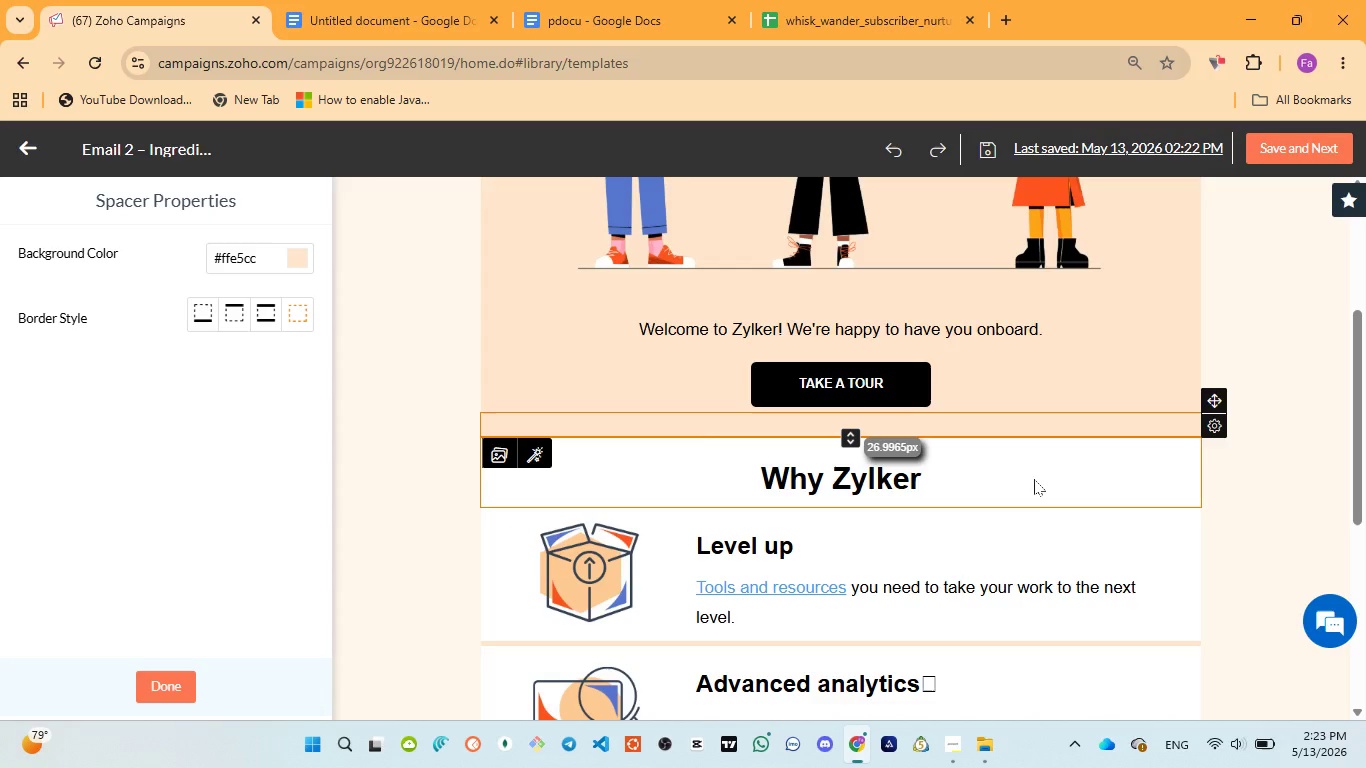 
wait(38.33)
 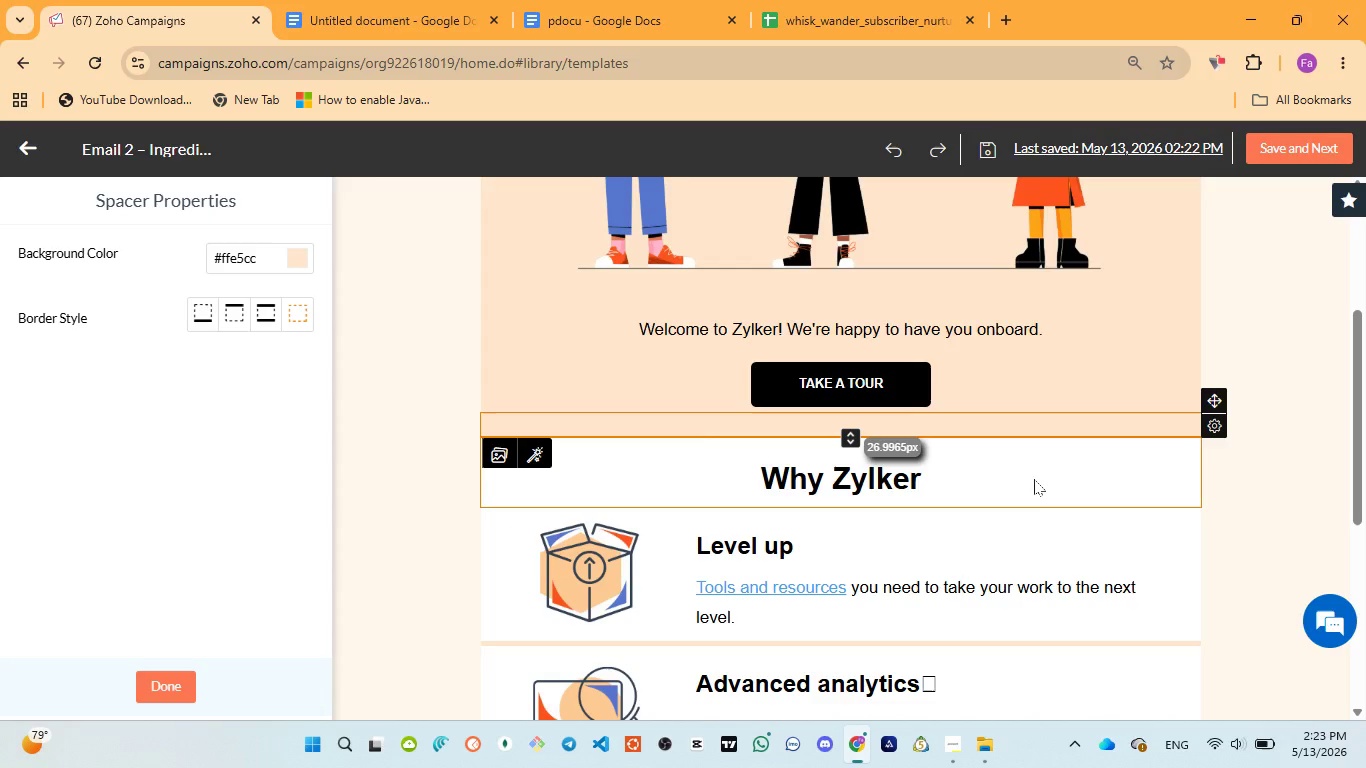 
left_click([970, 418])
 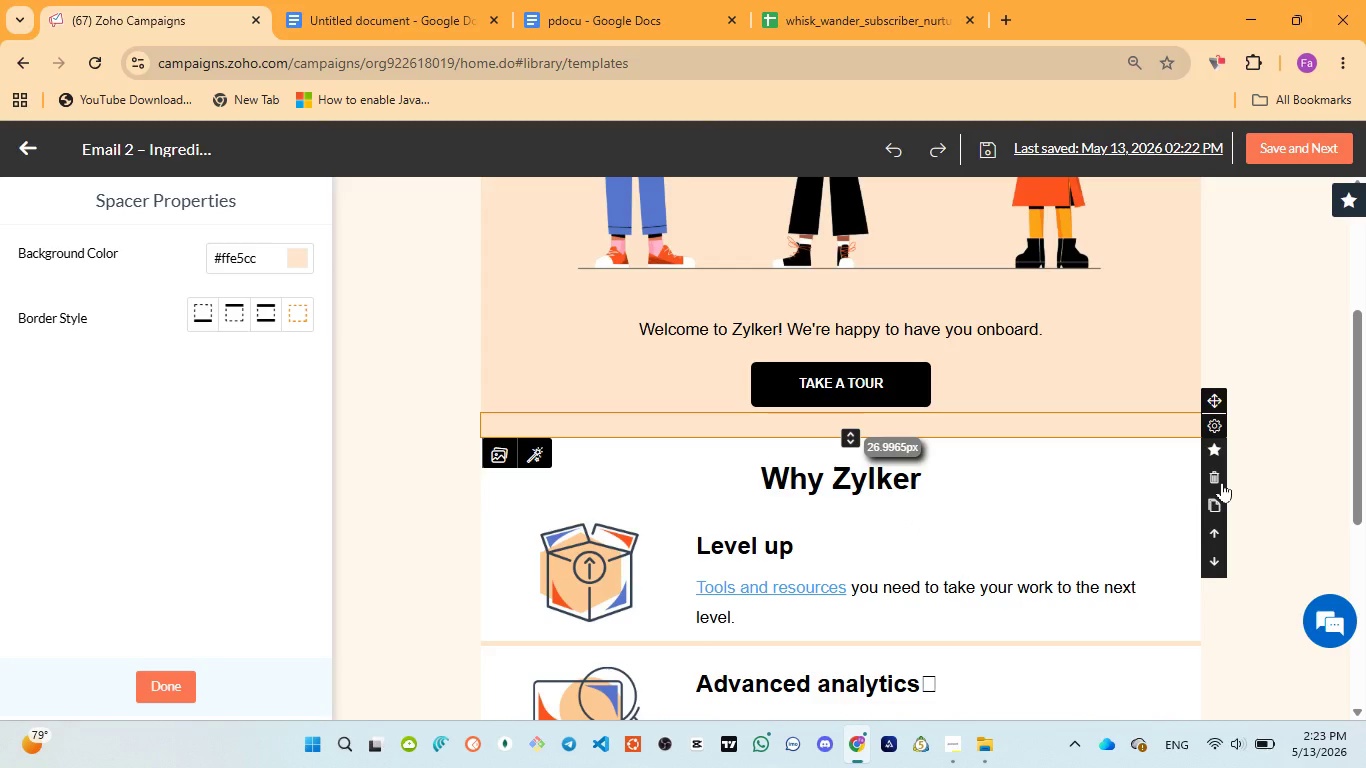 
left_click([1213, 476])
 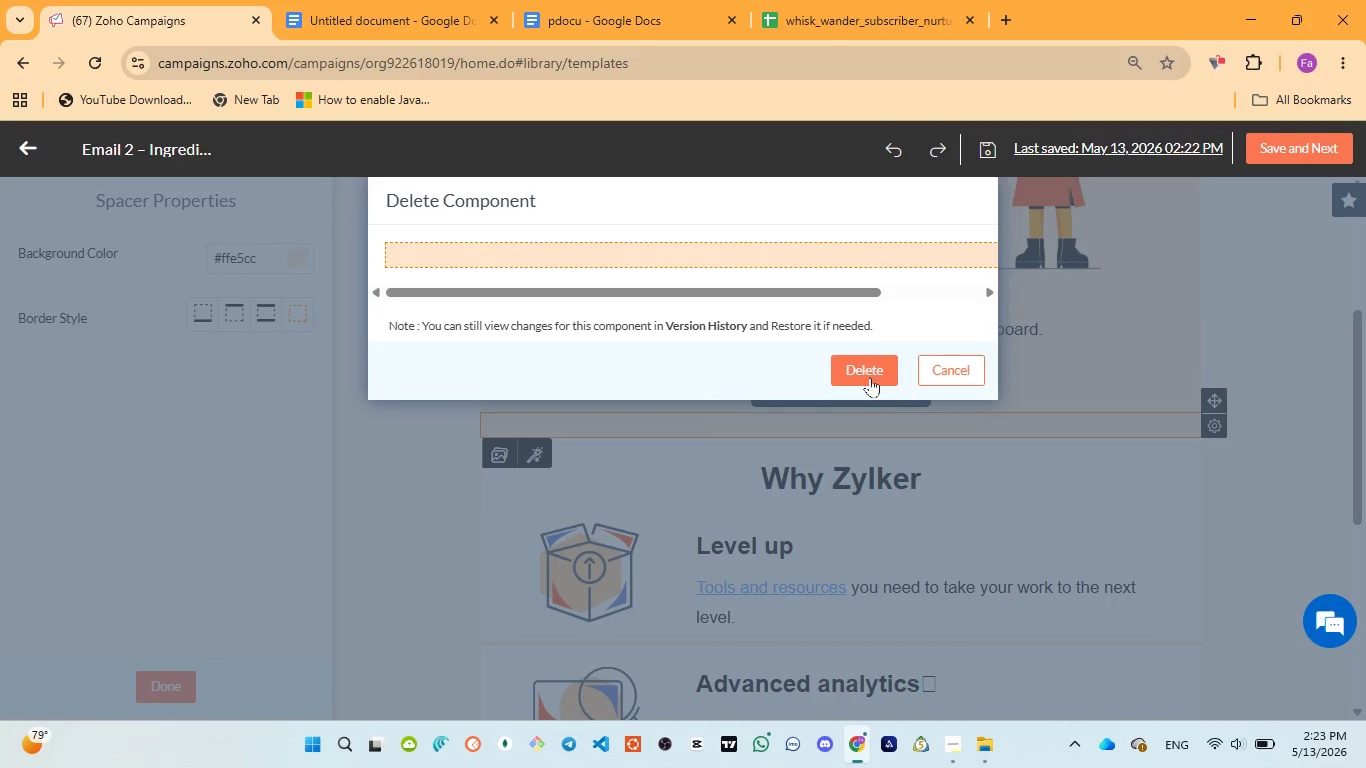 
left_click([868, 368])
 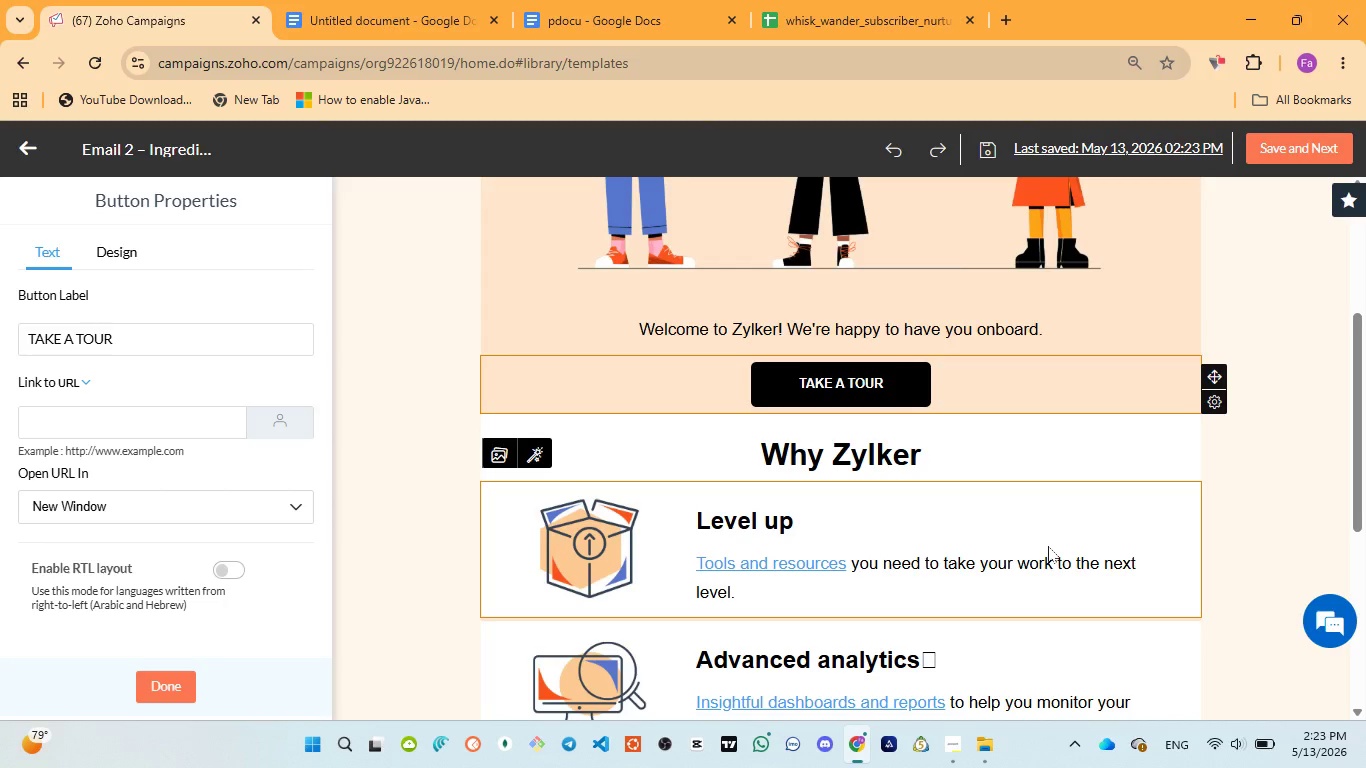 
wait(34.58)
 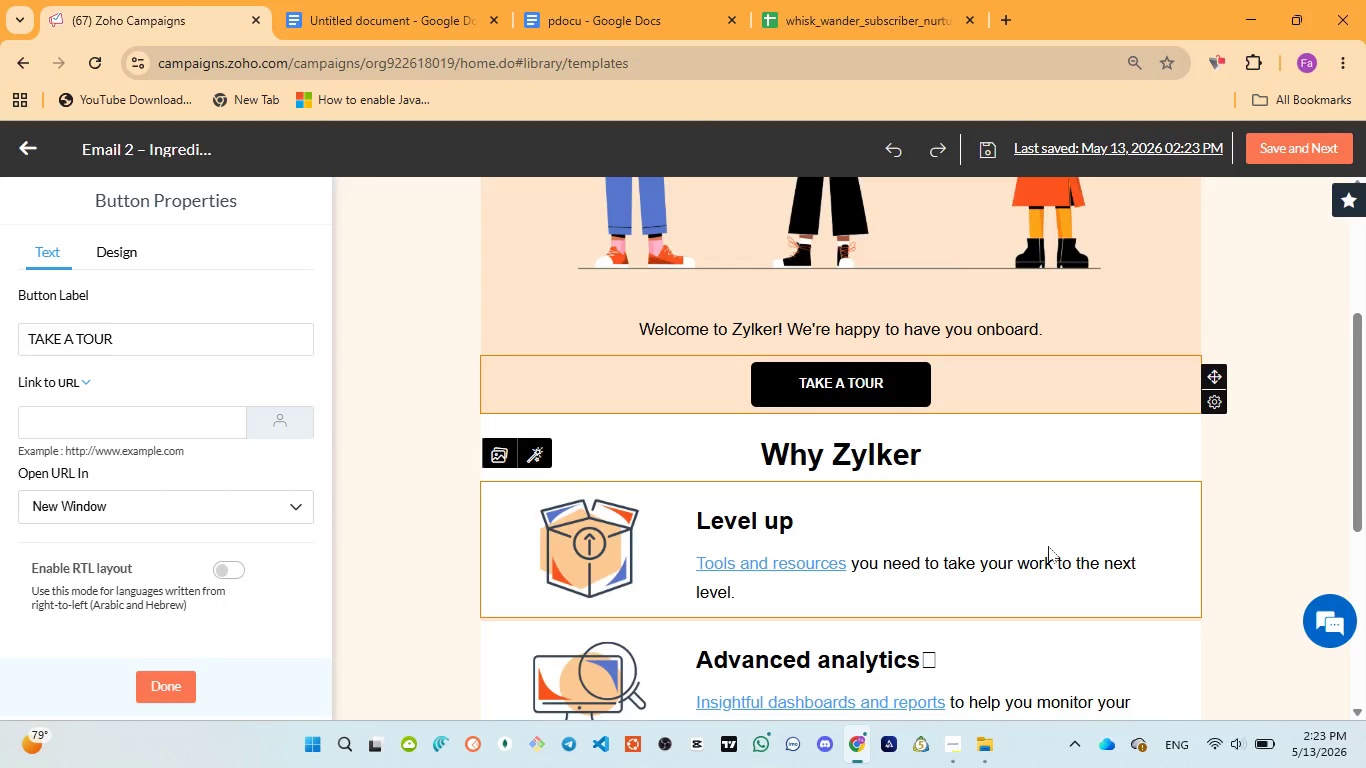 
left_click([663, 549])
 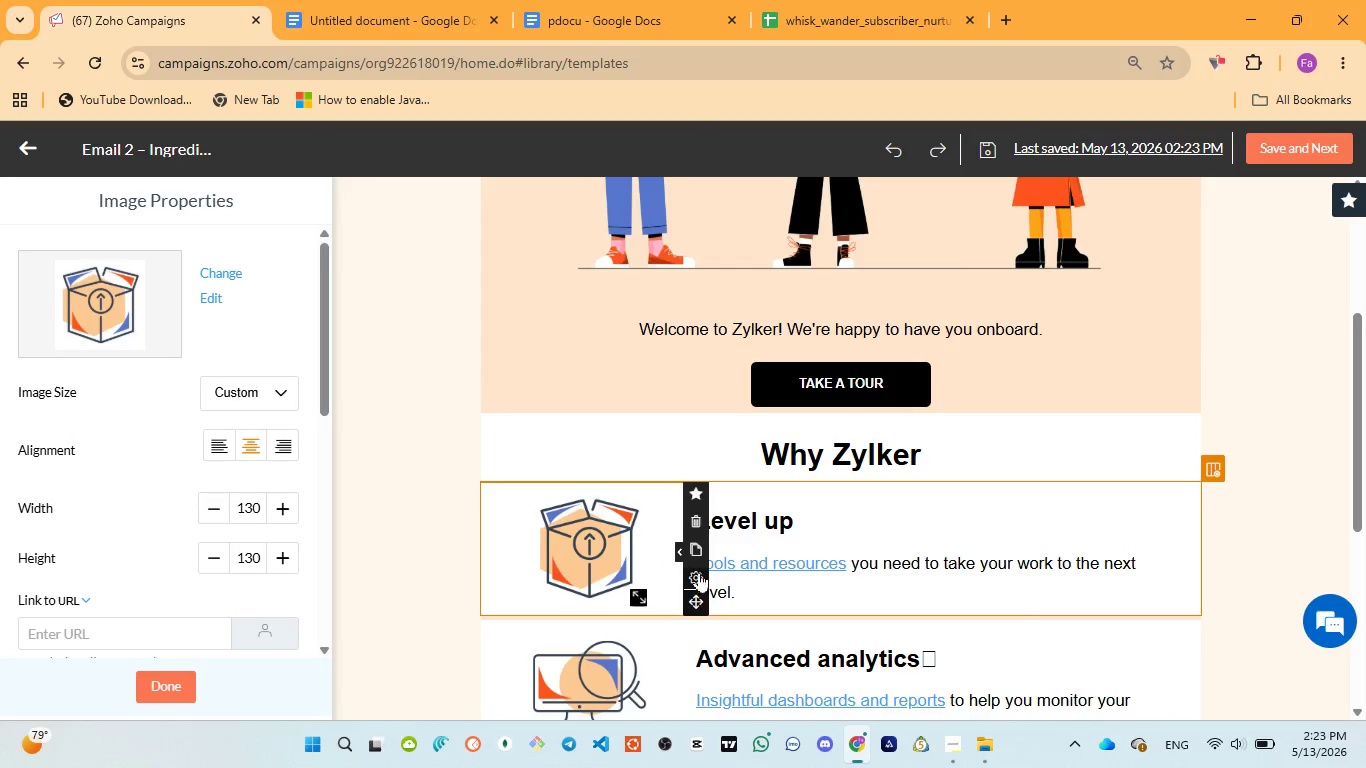 
left_click([697, 526])
 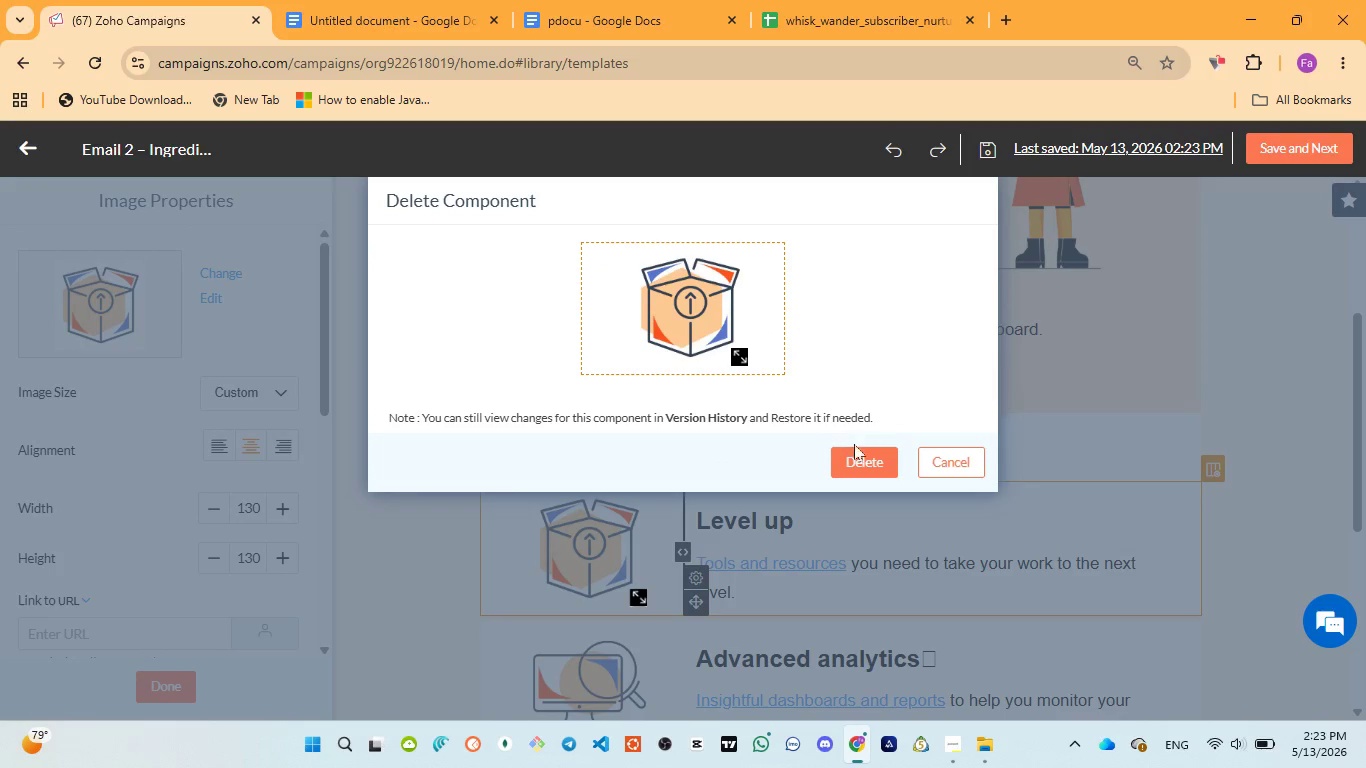 
left_click([868, 457])
 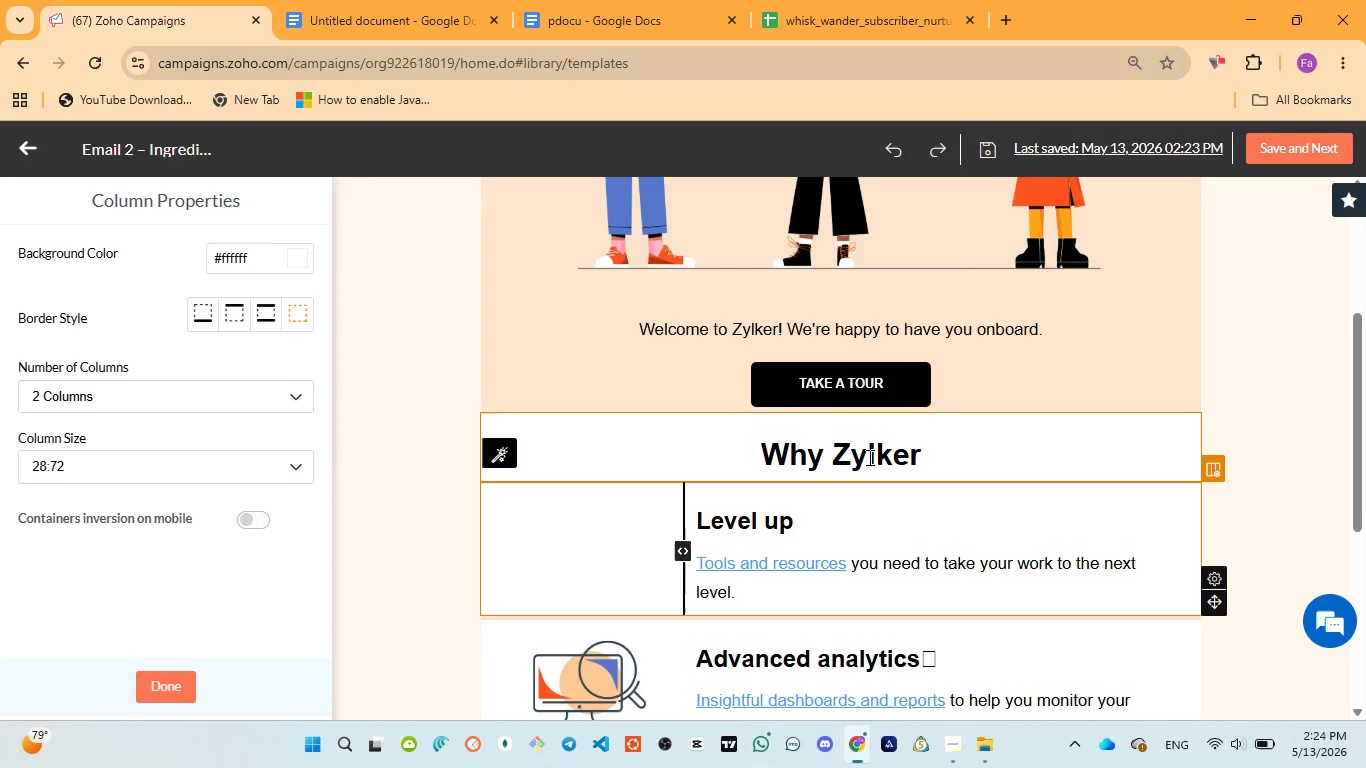 
wait(28.16)
 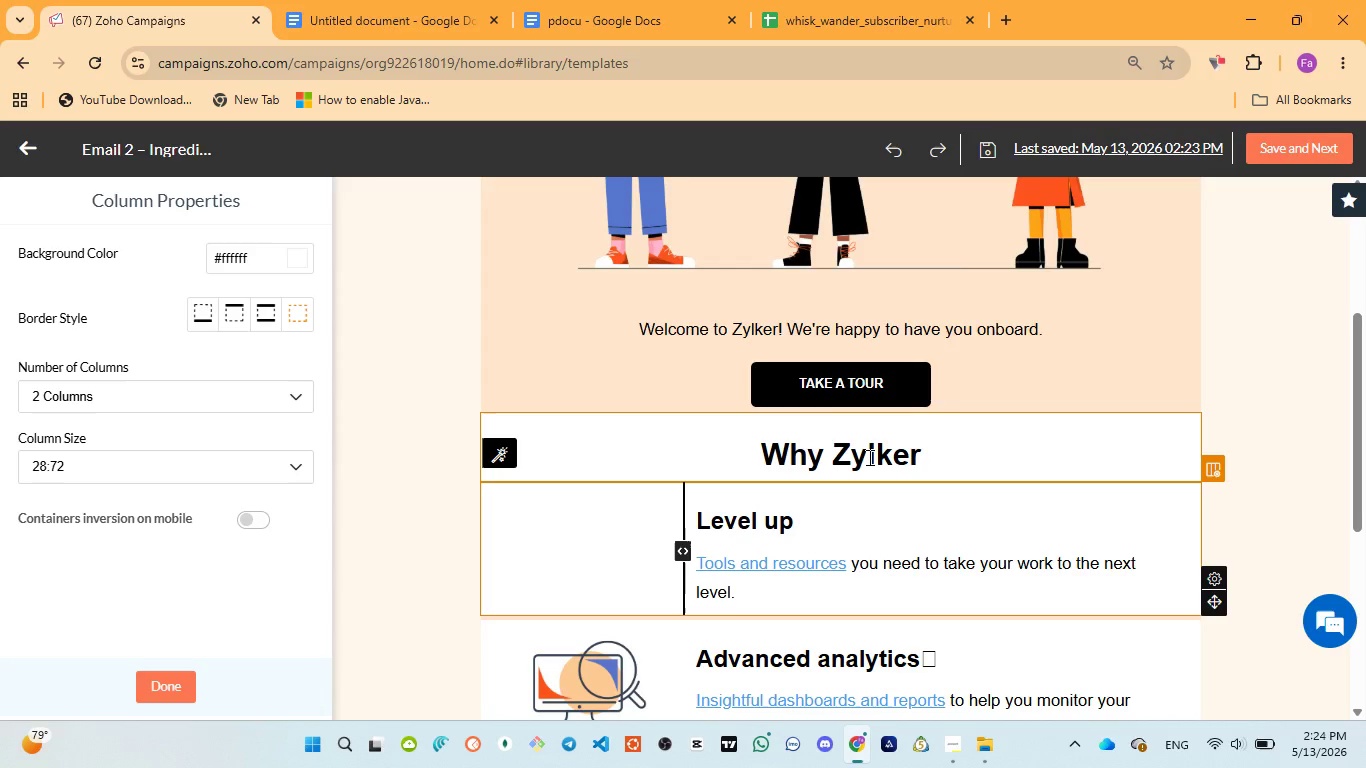 
left_click([1213, 458])
 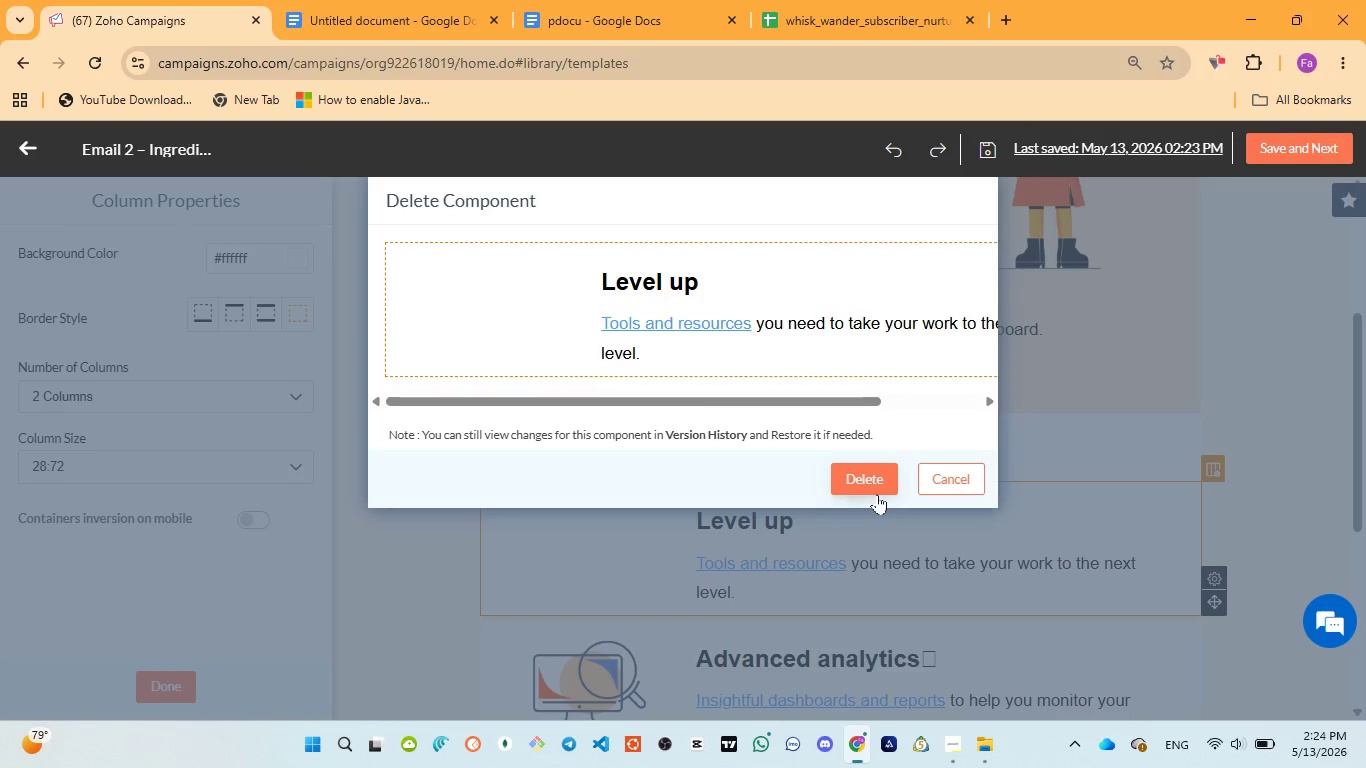 
left_click([873, 479])
 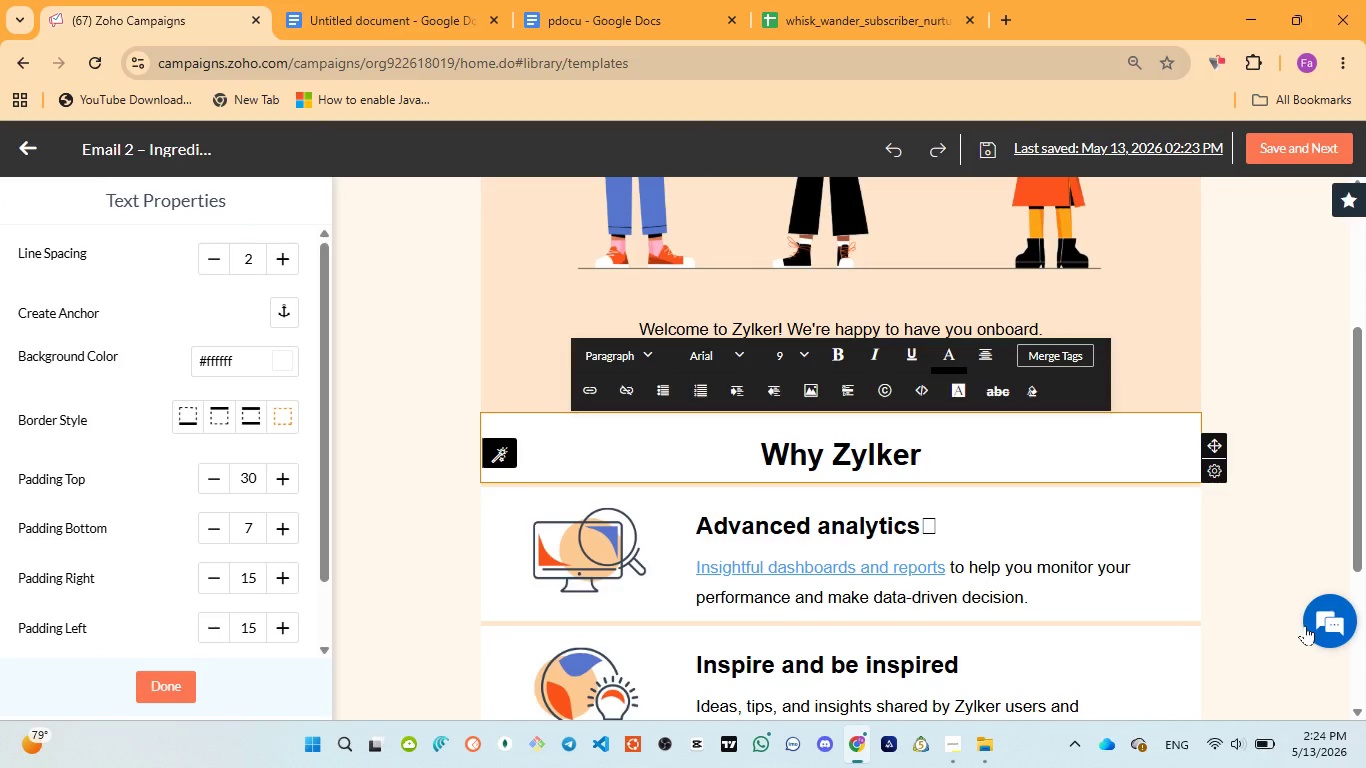 
wait(8.22)
 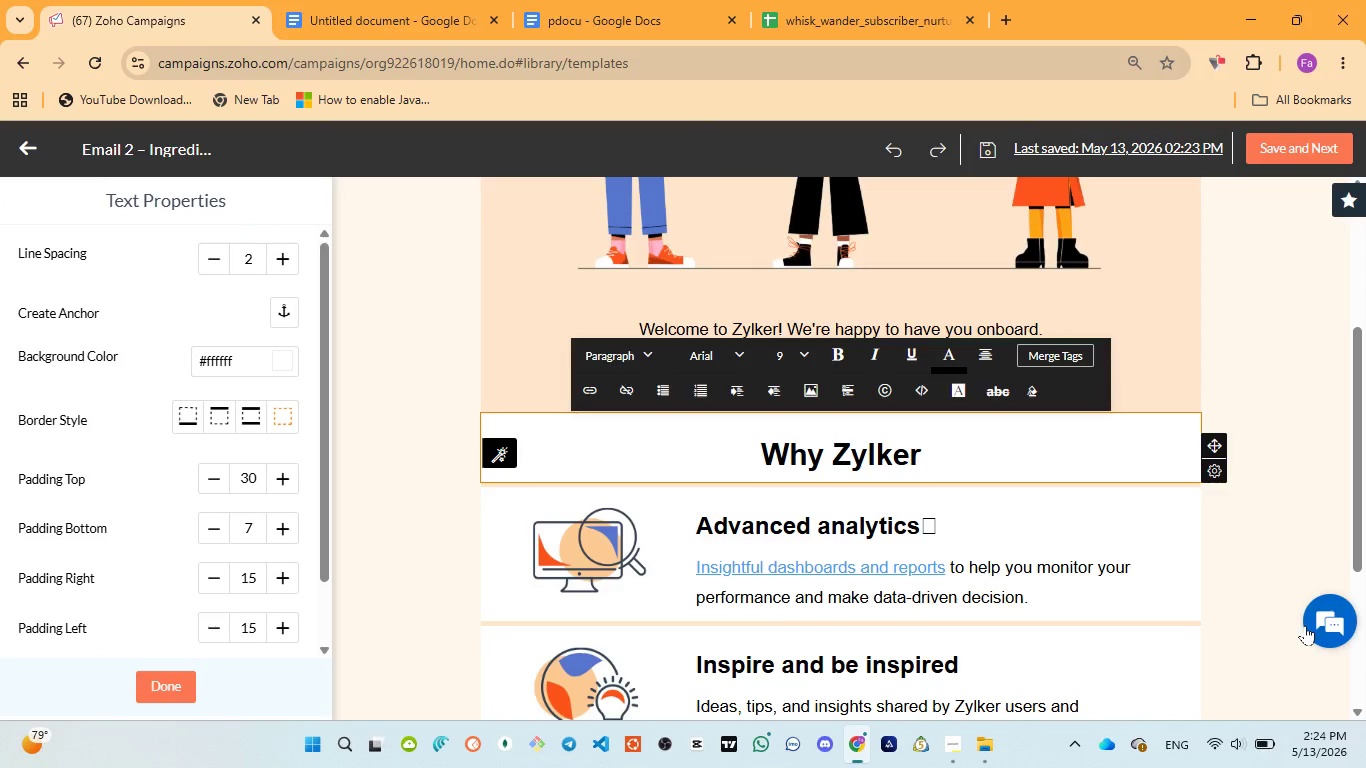 
scroll: coordinate [1077, 504], scroll_direction: up, amount: 7.0
 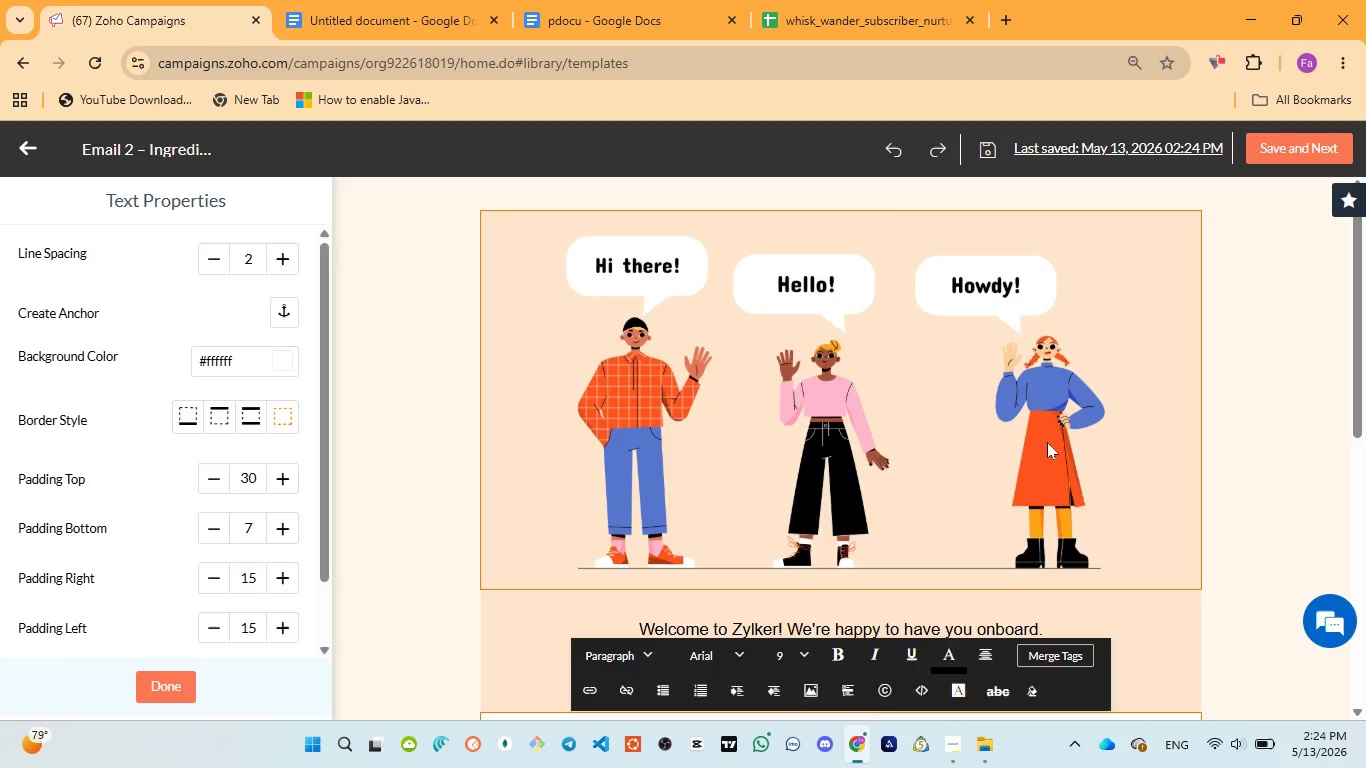 
left_click([1047, 442])
 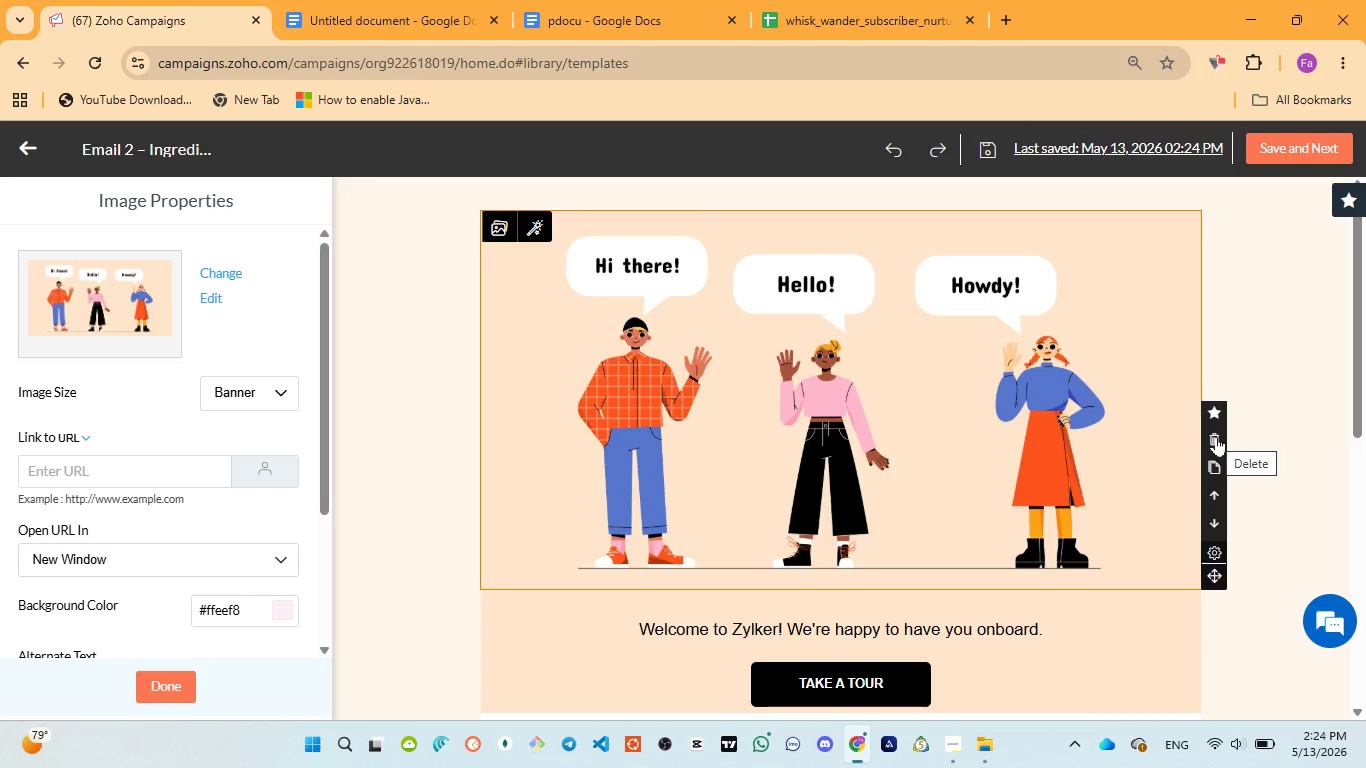 
wait(22.14)
 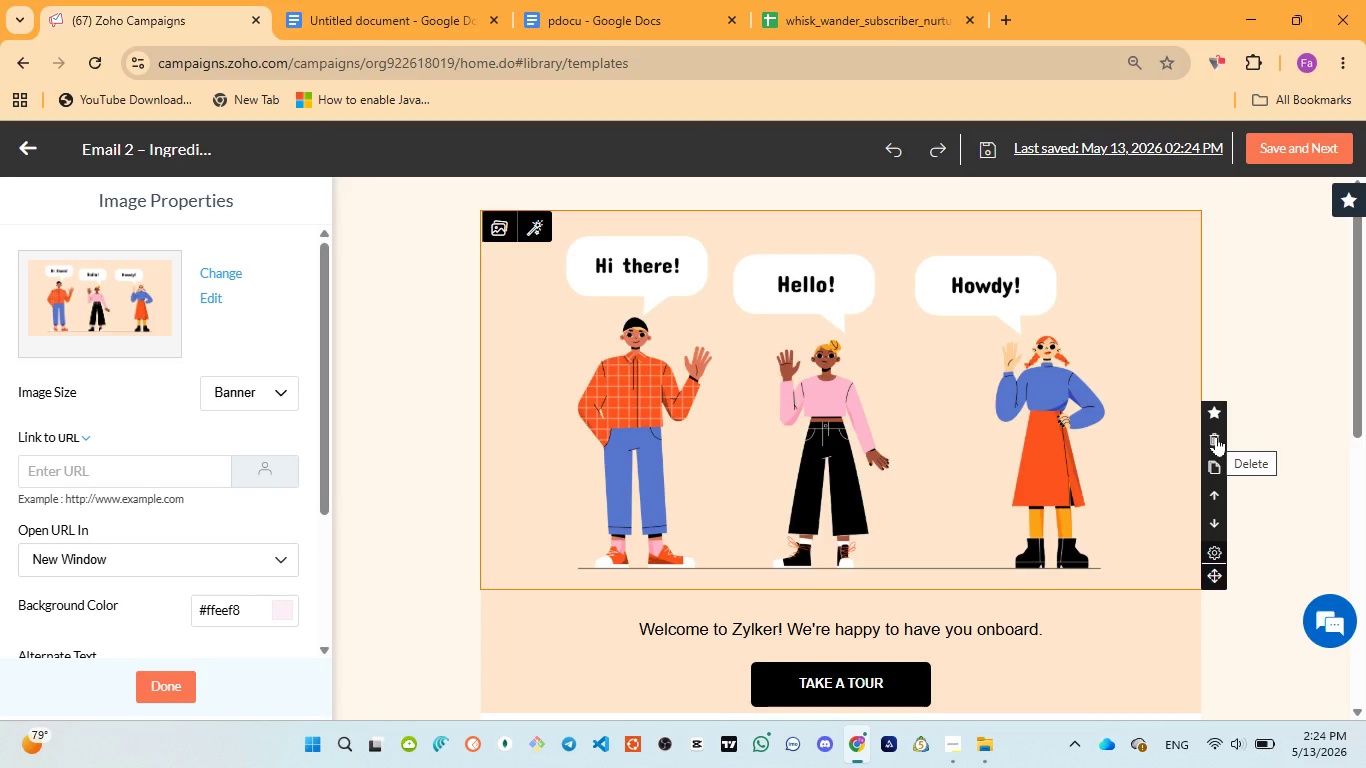 
left_click([1216, 436])
 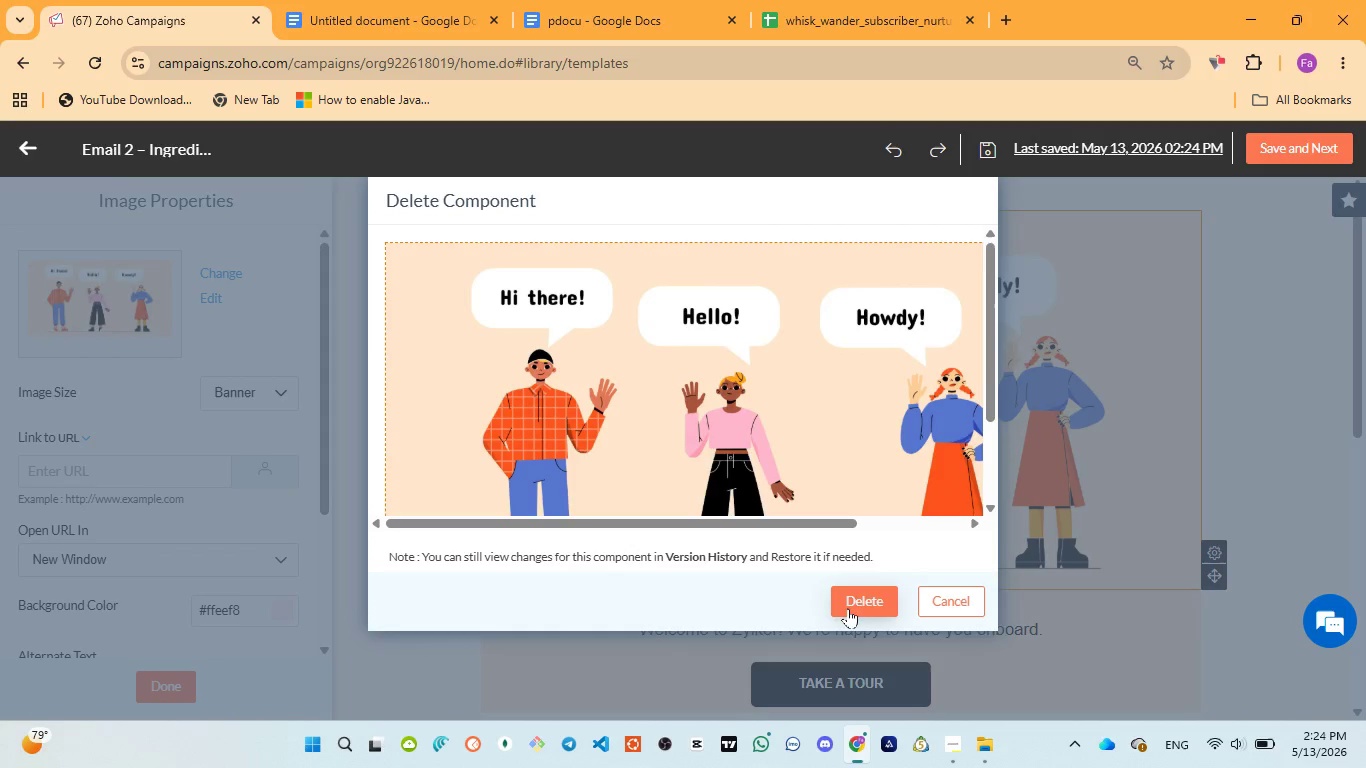 
left_click([855, 603])
 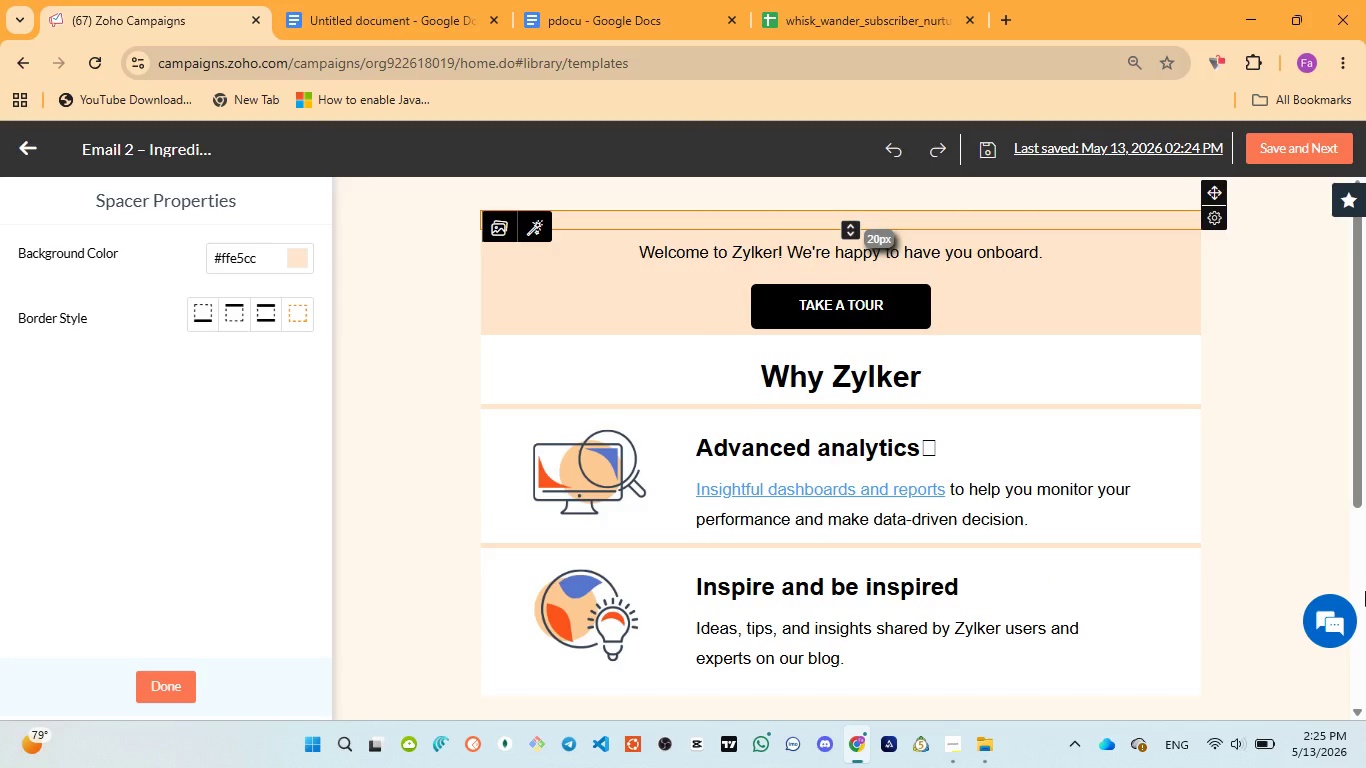 
wait(47.0)
 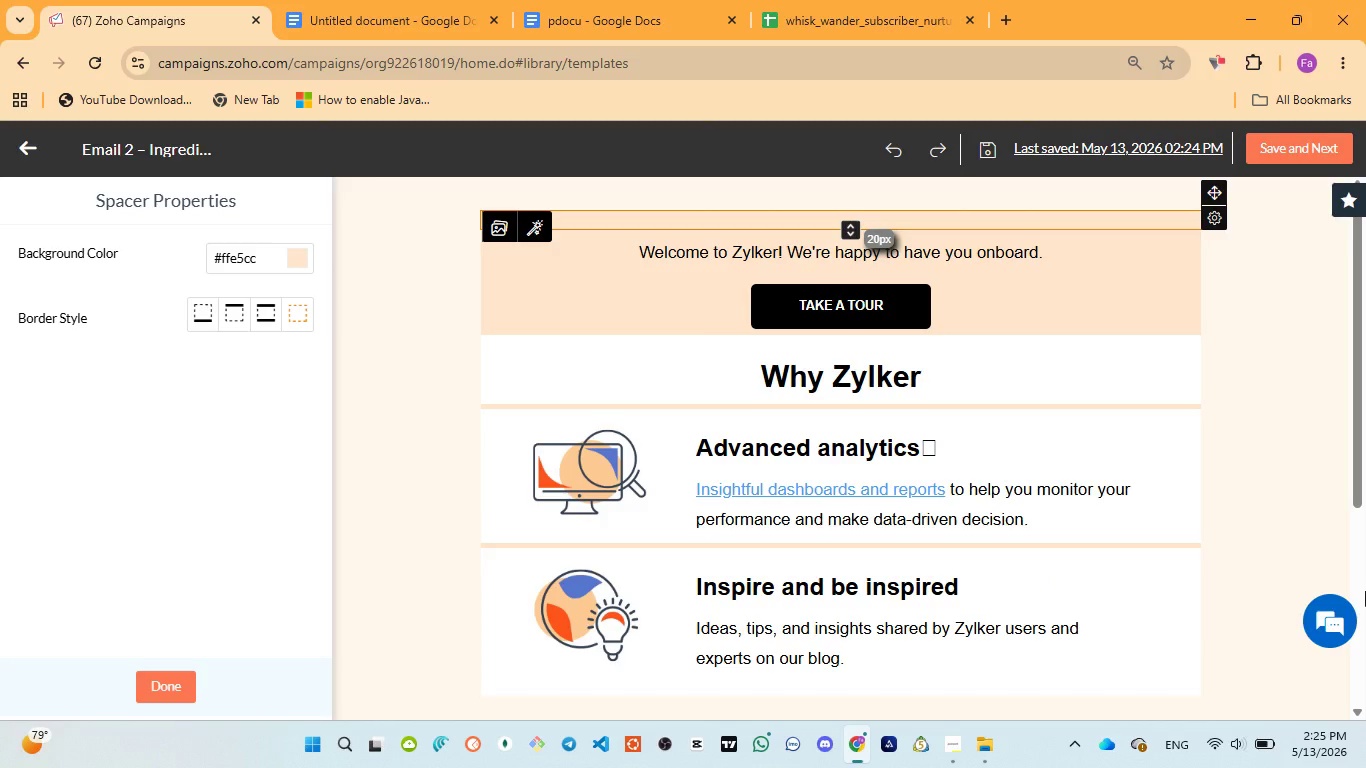 
scroll: coordinate [959, 563], scroll_direction: down, amount: 3.0
 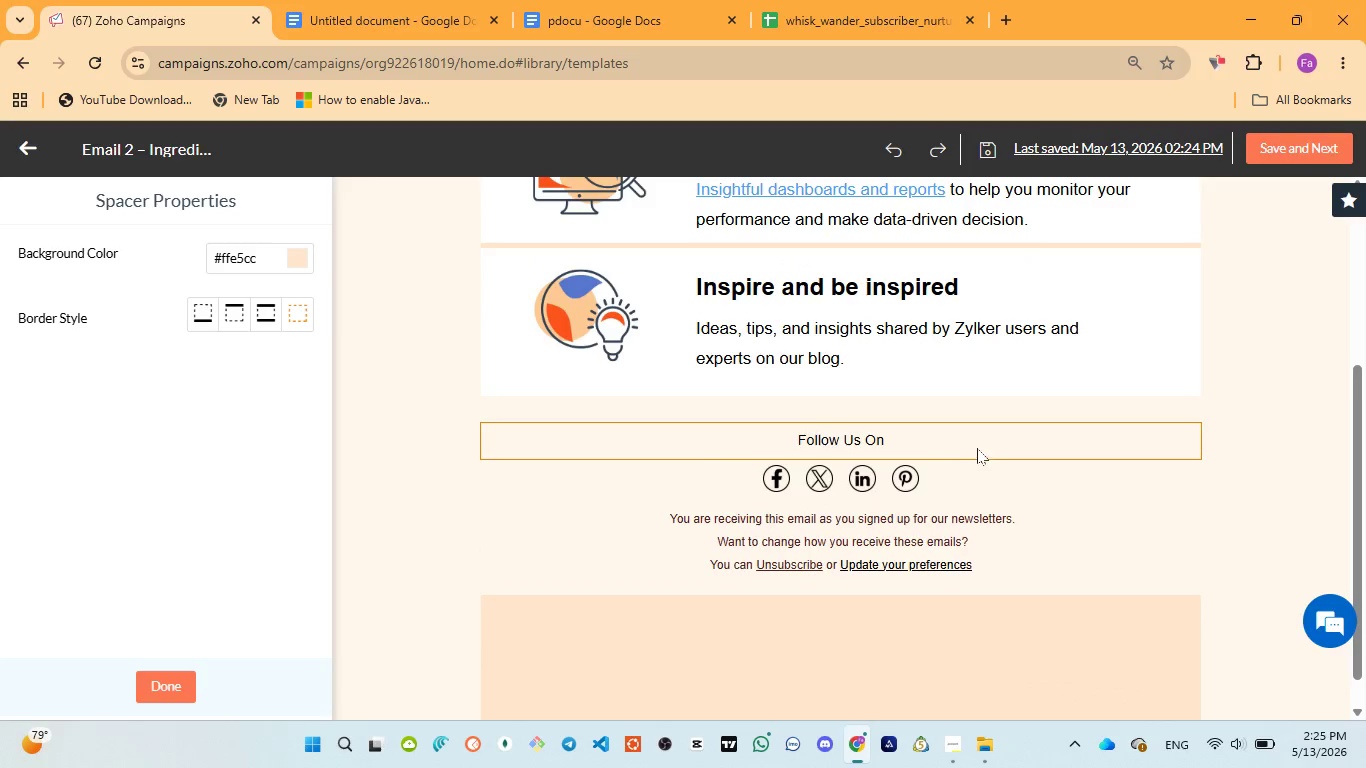 
left_click([981, 439])
 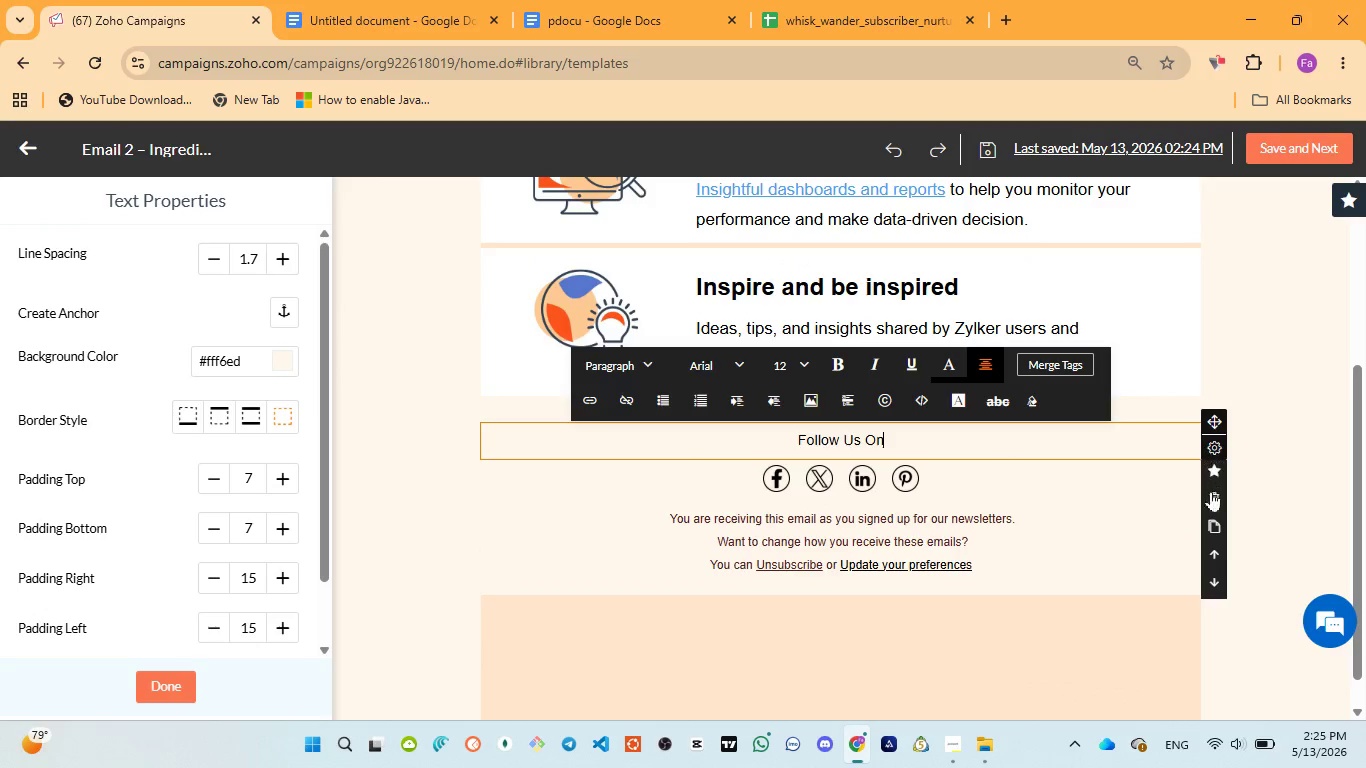 
left_click([1214, 501])
 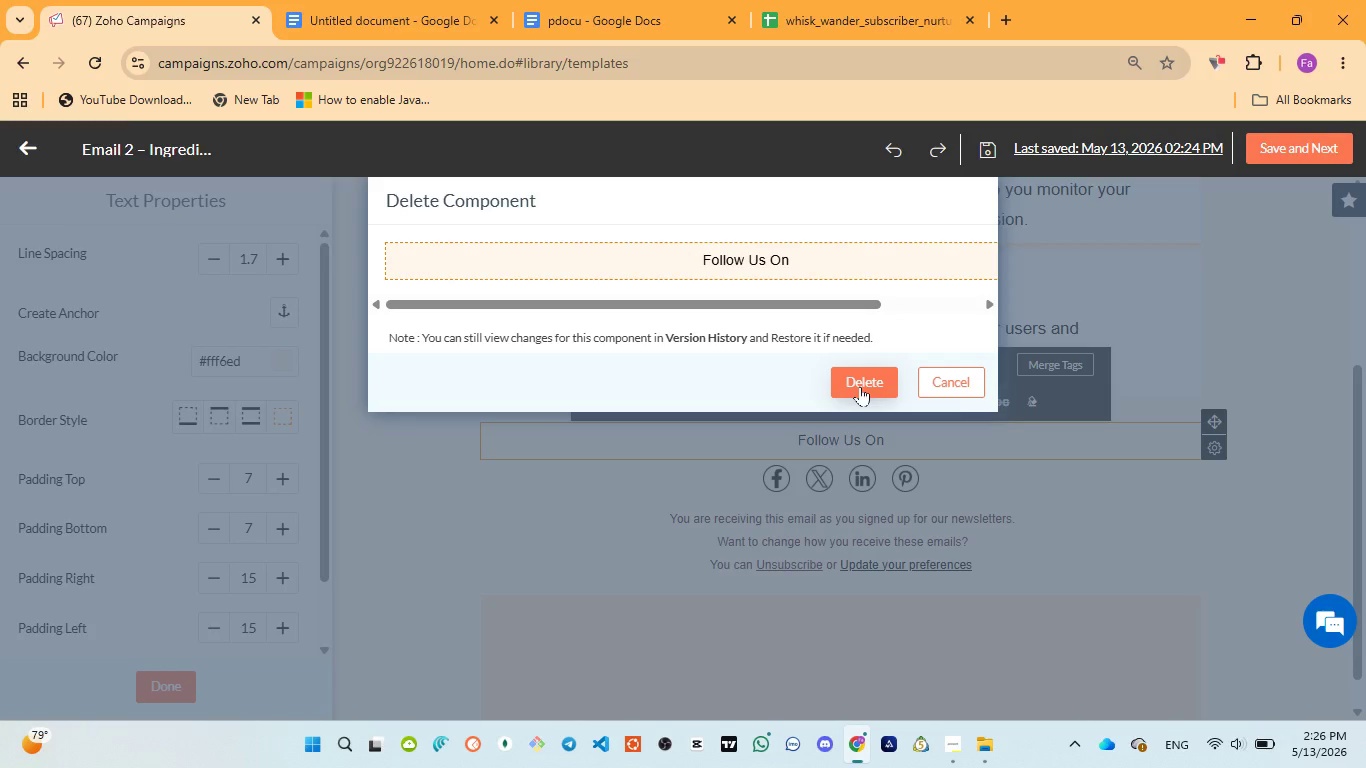 
wait(37.91)
 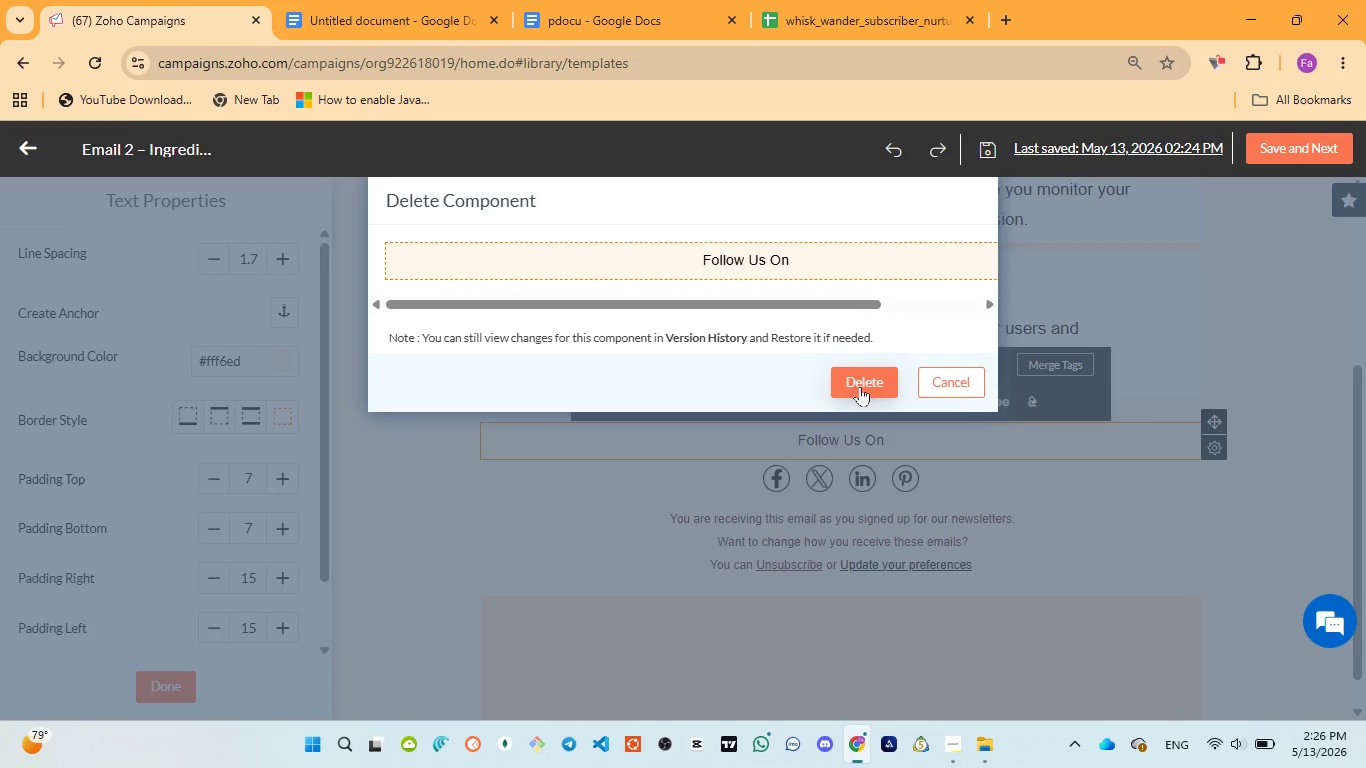 
left_click([860, 386])
 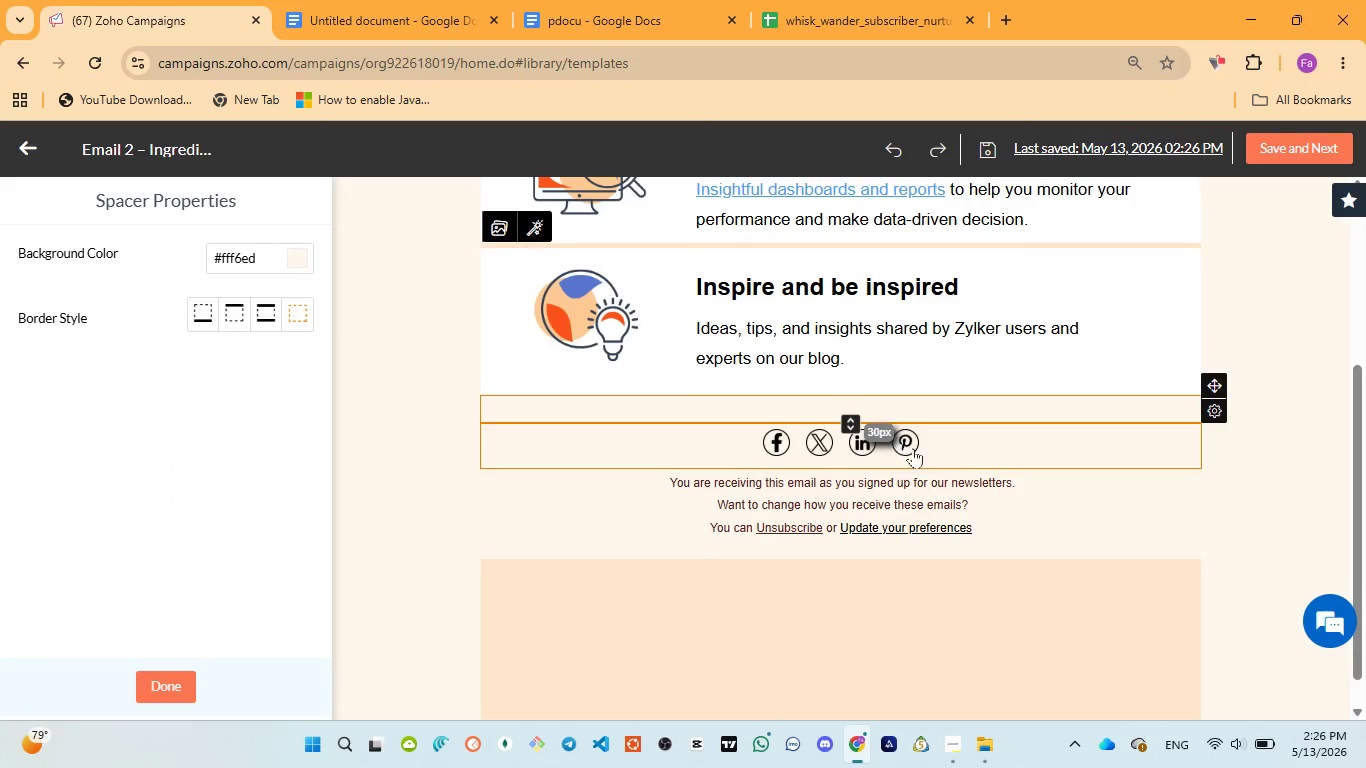 
left_click([994, 409])
 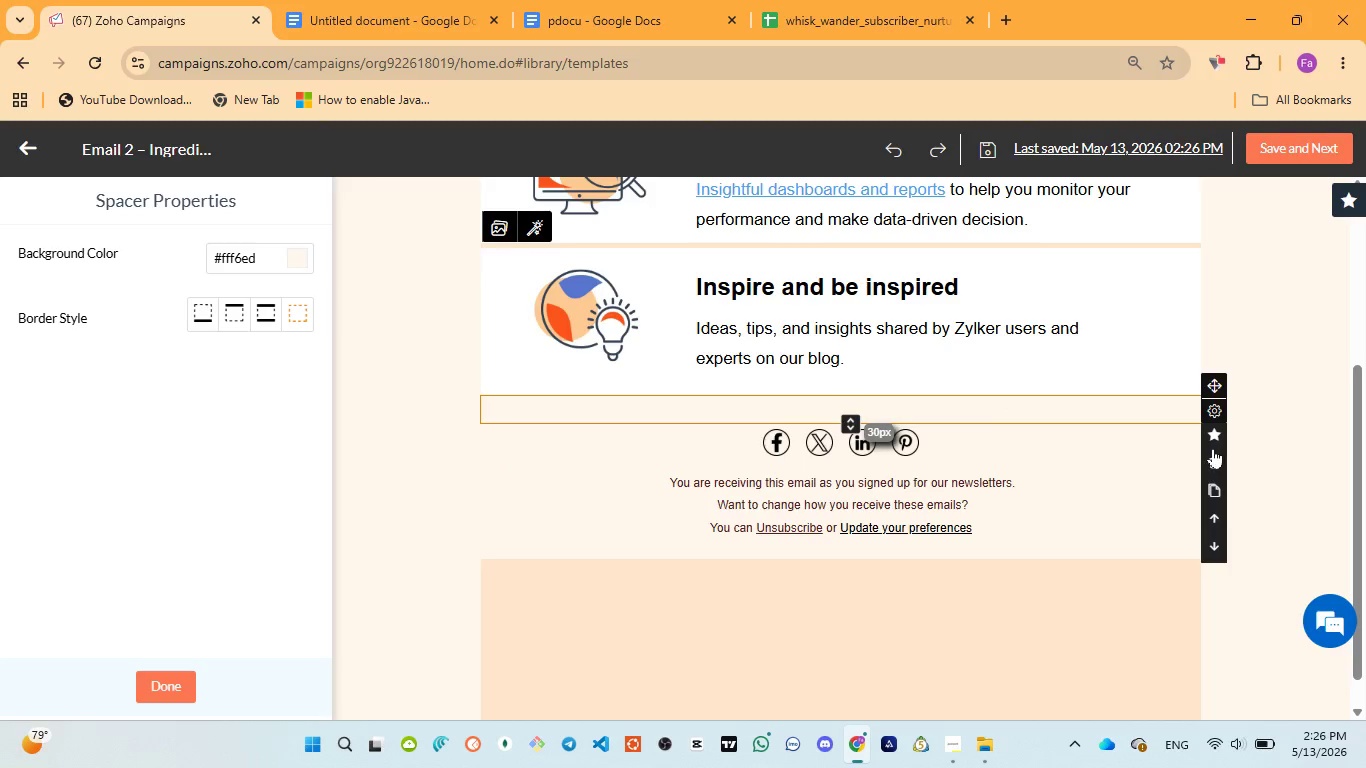 
left_click([1213, 457])
 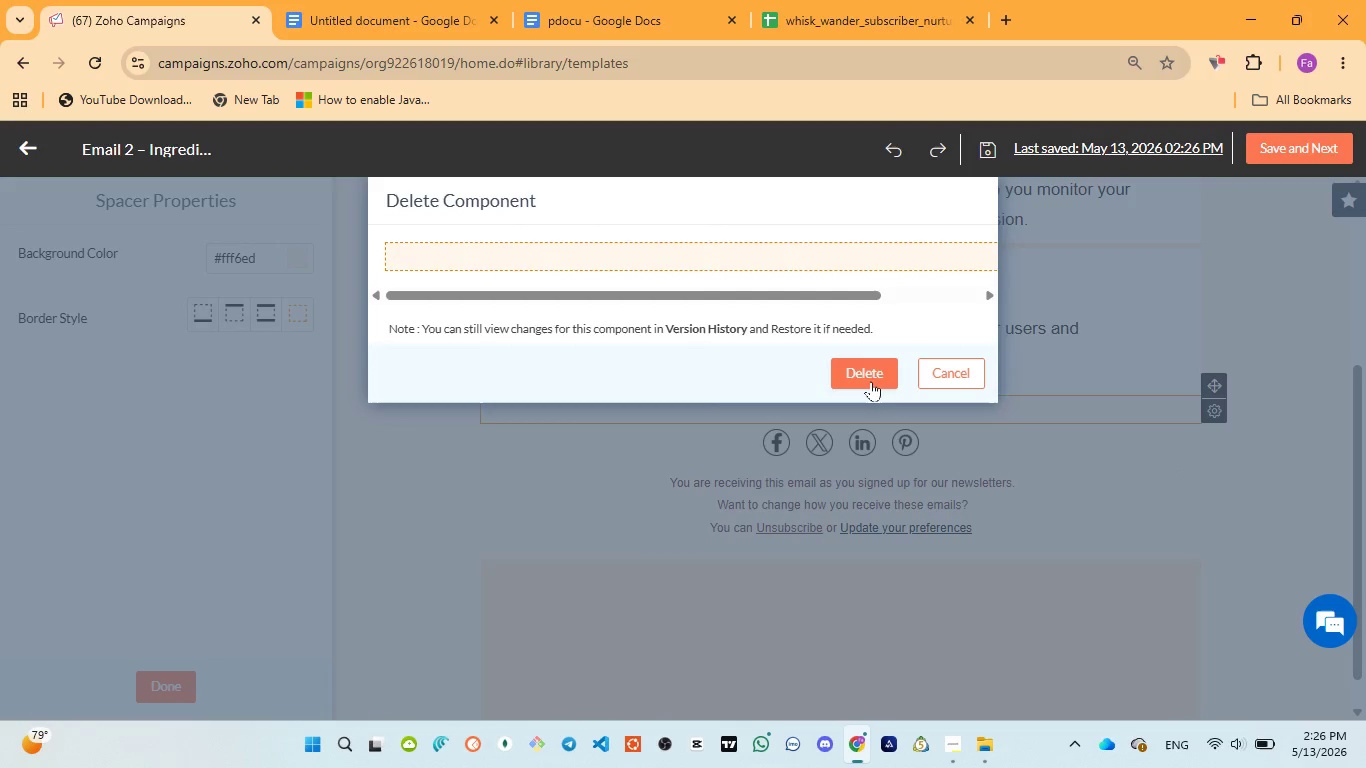 
left_click([869, 379])
 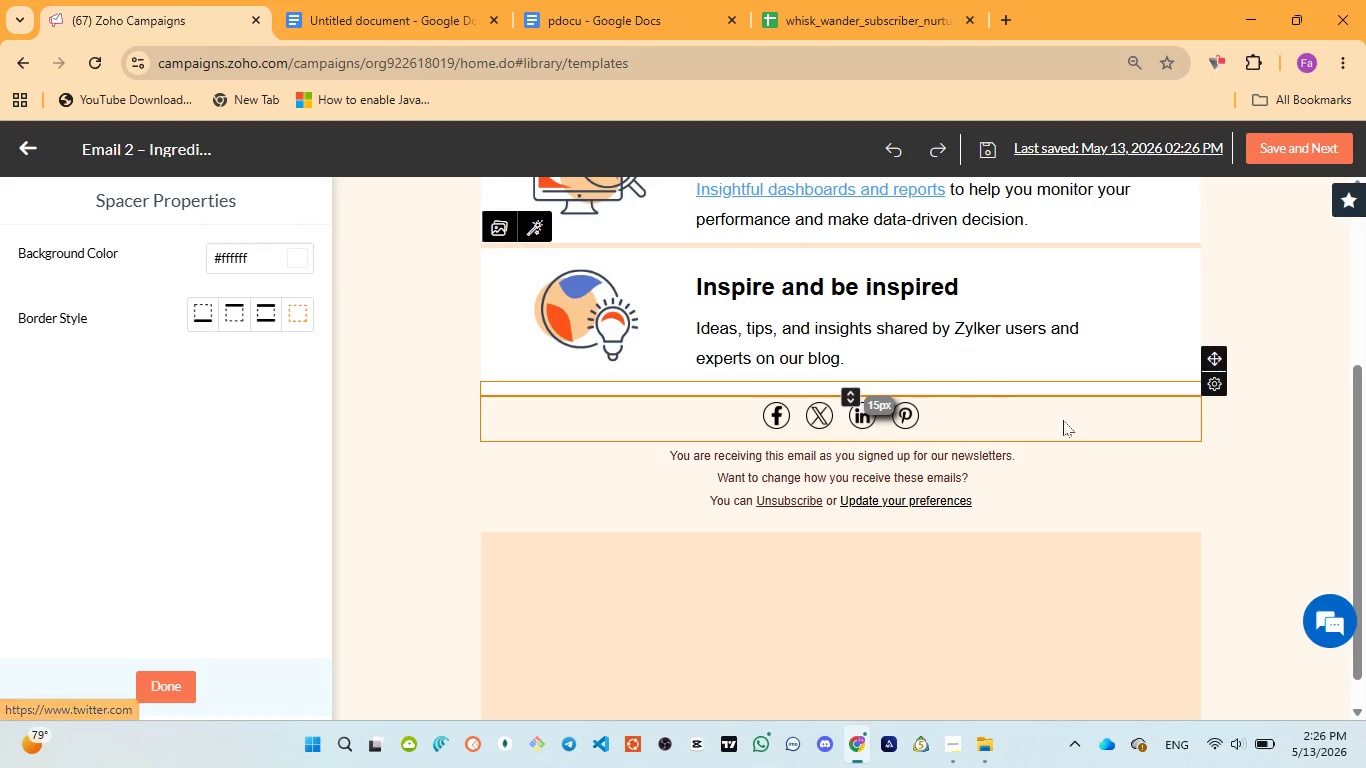 
left_click([1085, 405])
 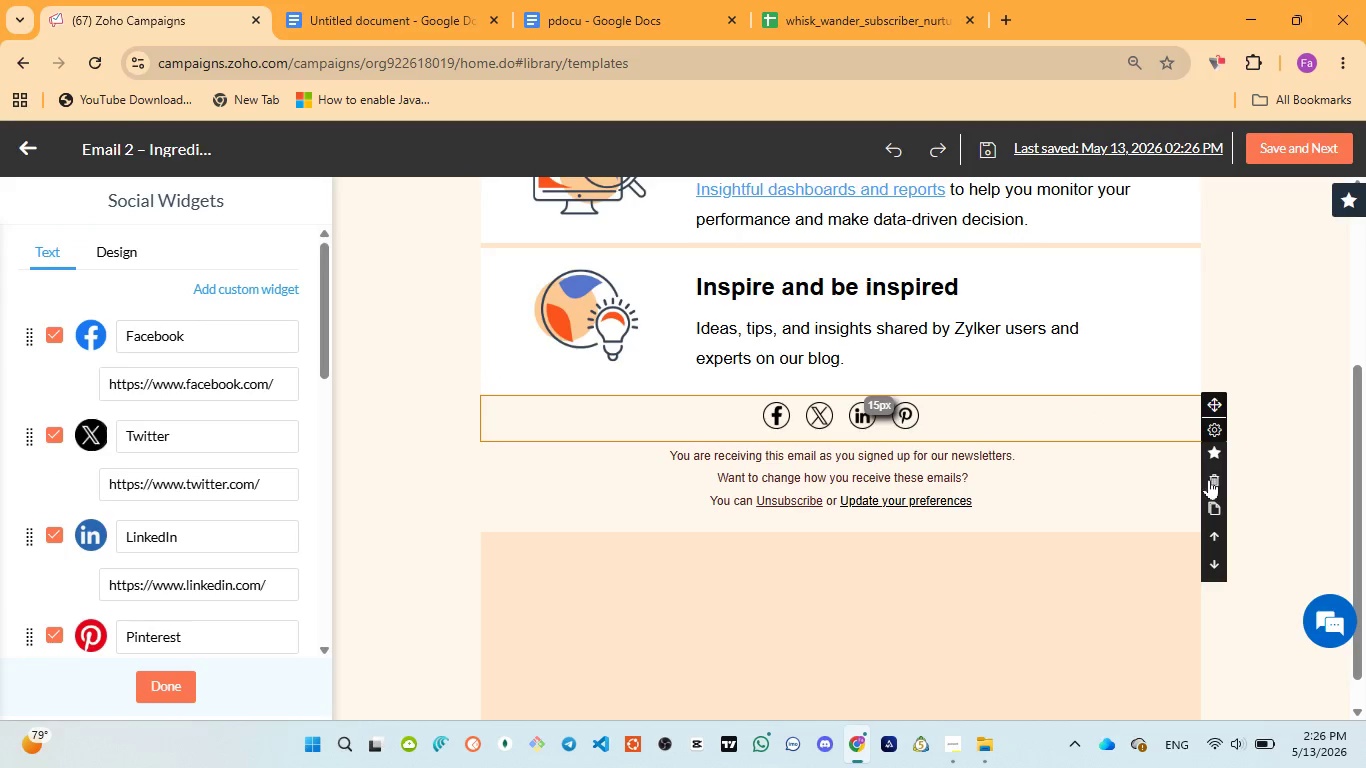 
left_click([1209, 480])
 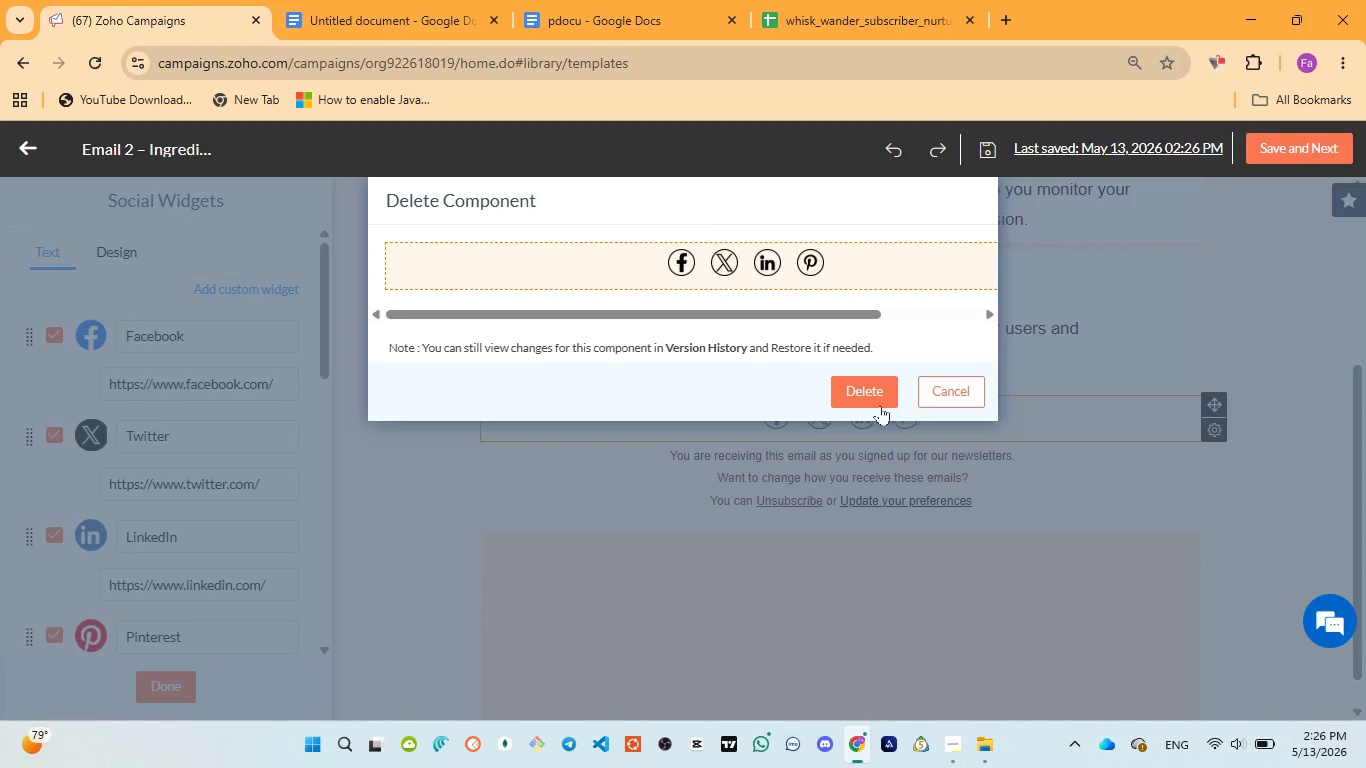 
left_click([877, 404])
 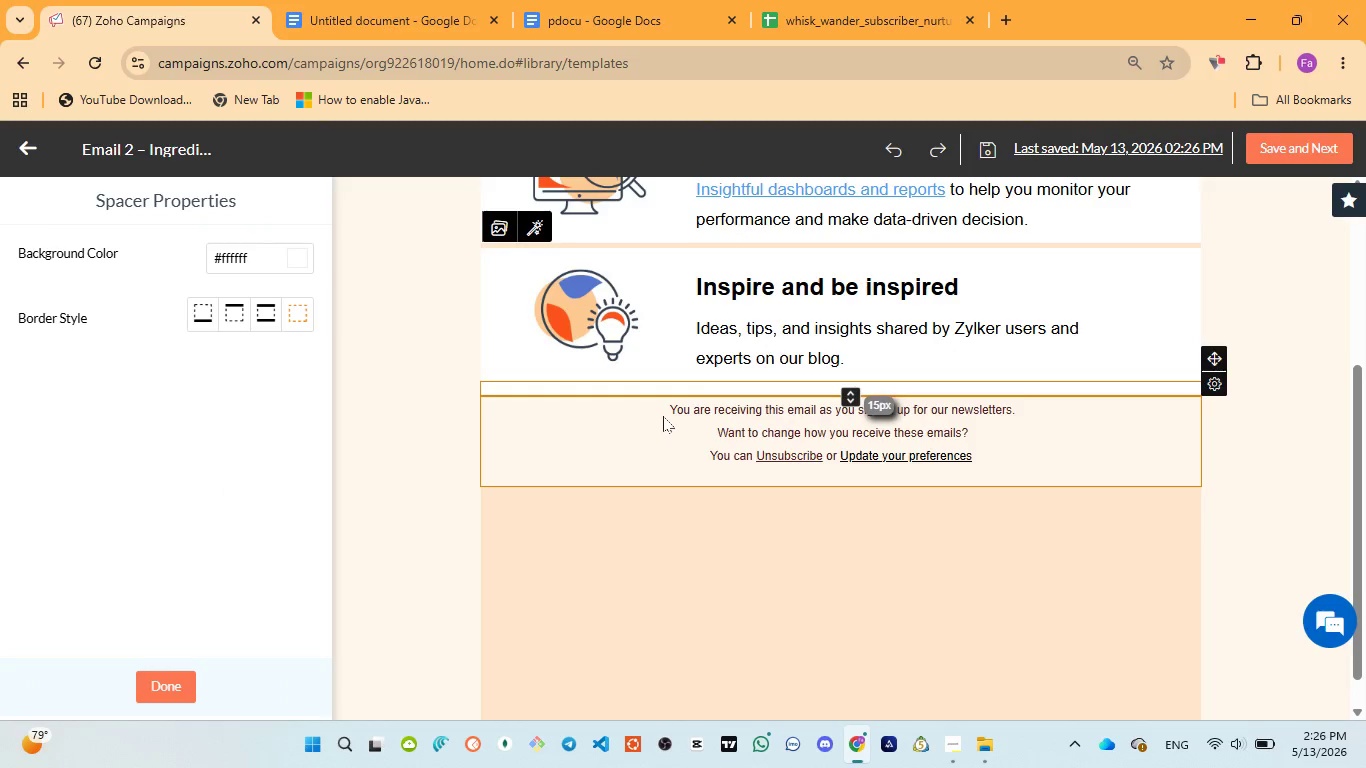 
left_click([672, 411])
 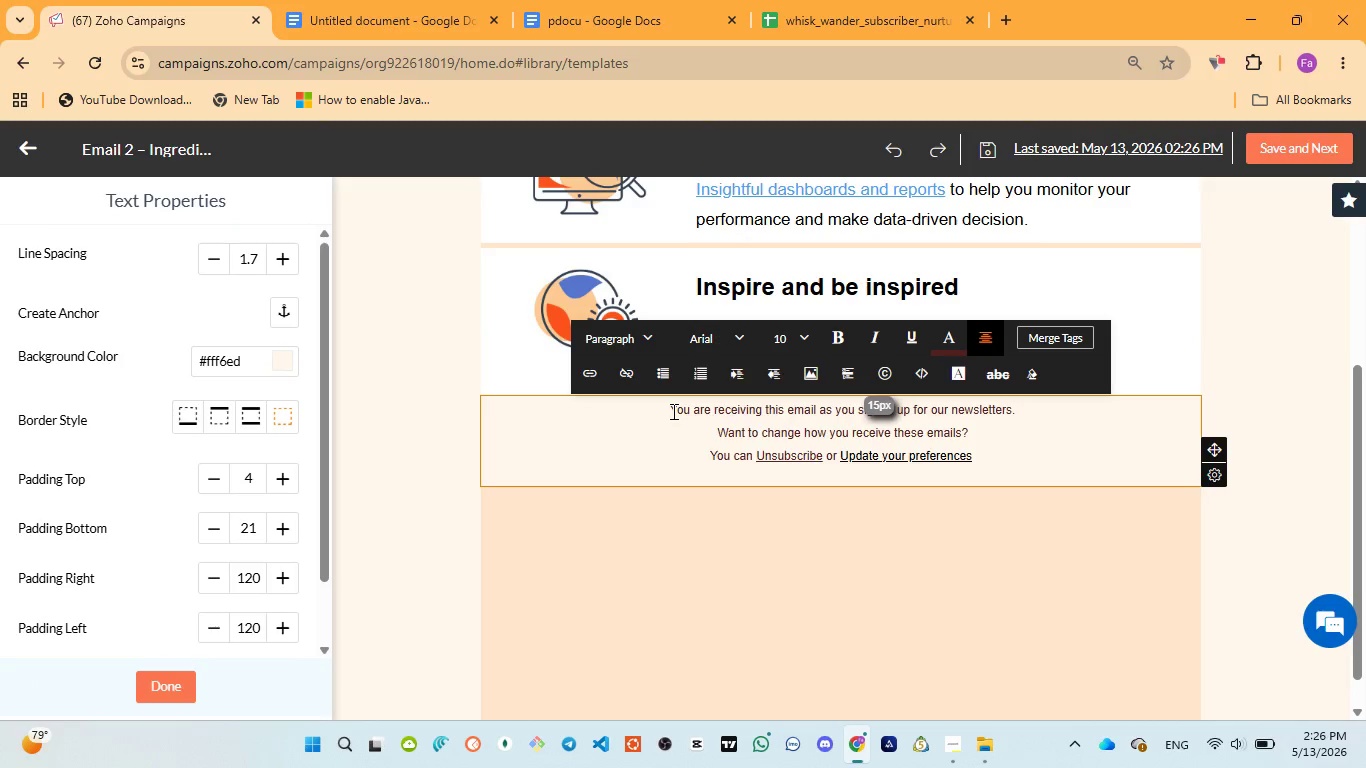 
key(Enter)
 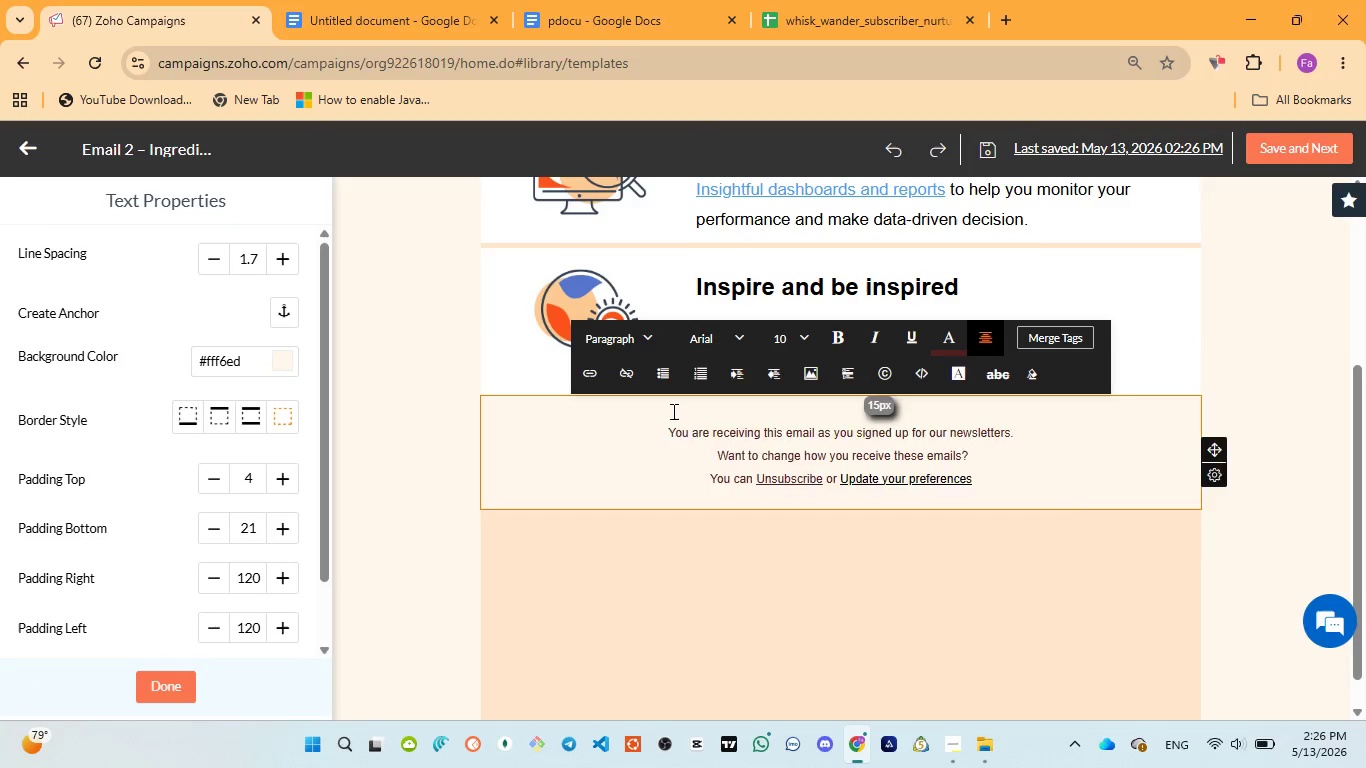 
key(Enter)
 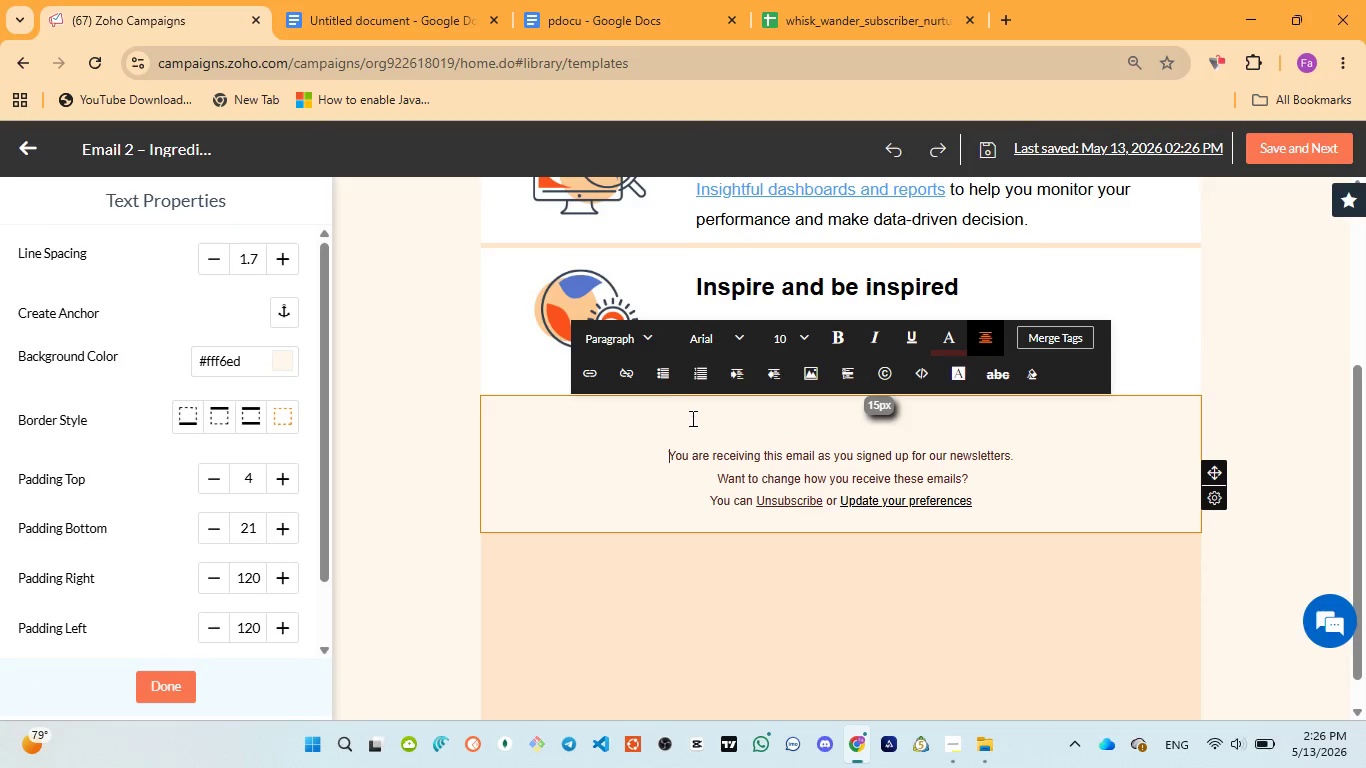 
left_click([695, 419])
 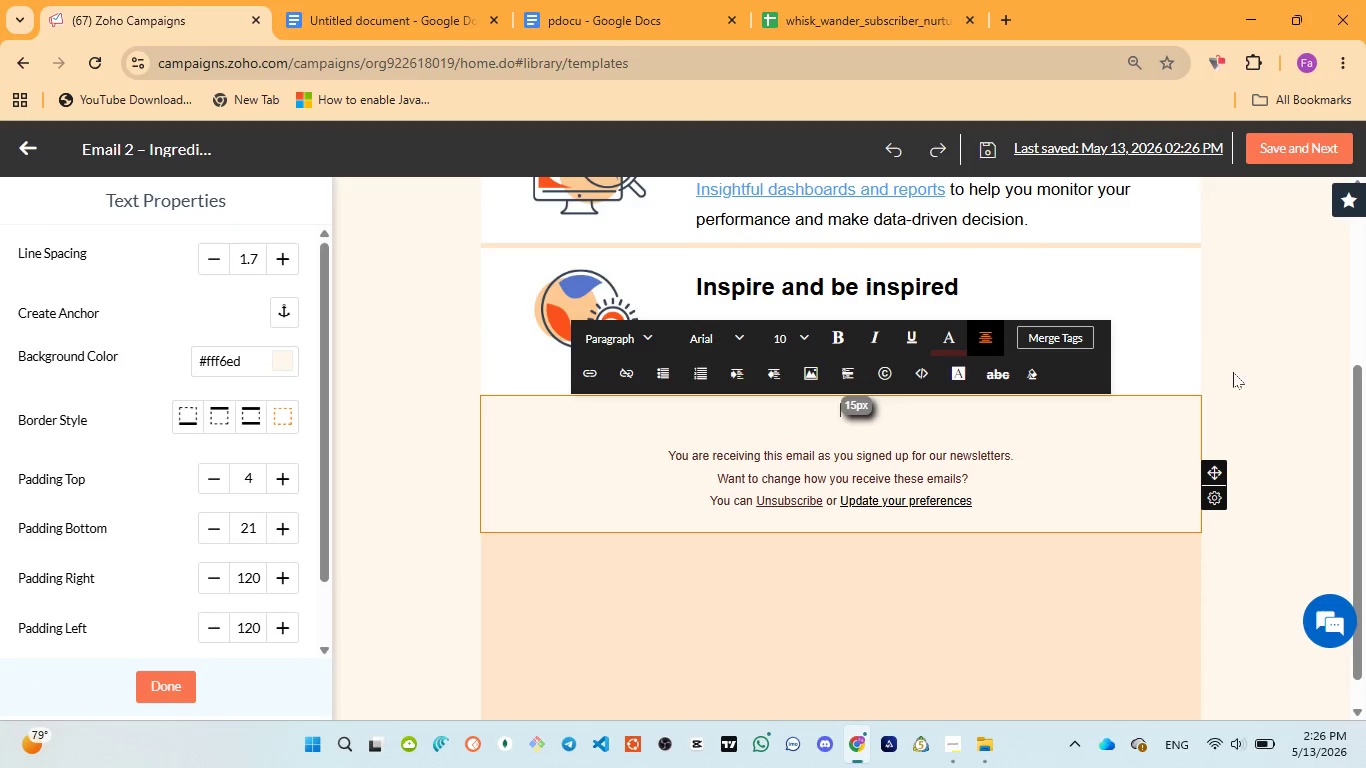 
left_click([1234, 372])
 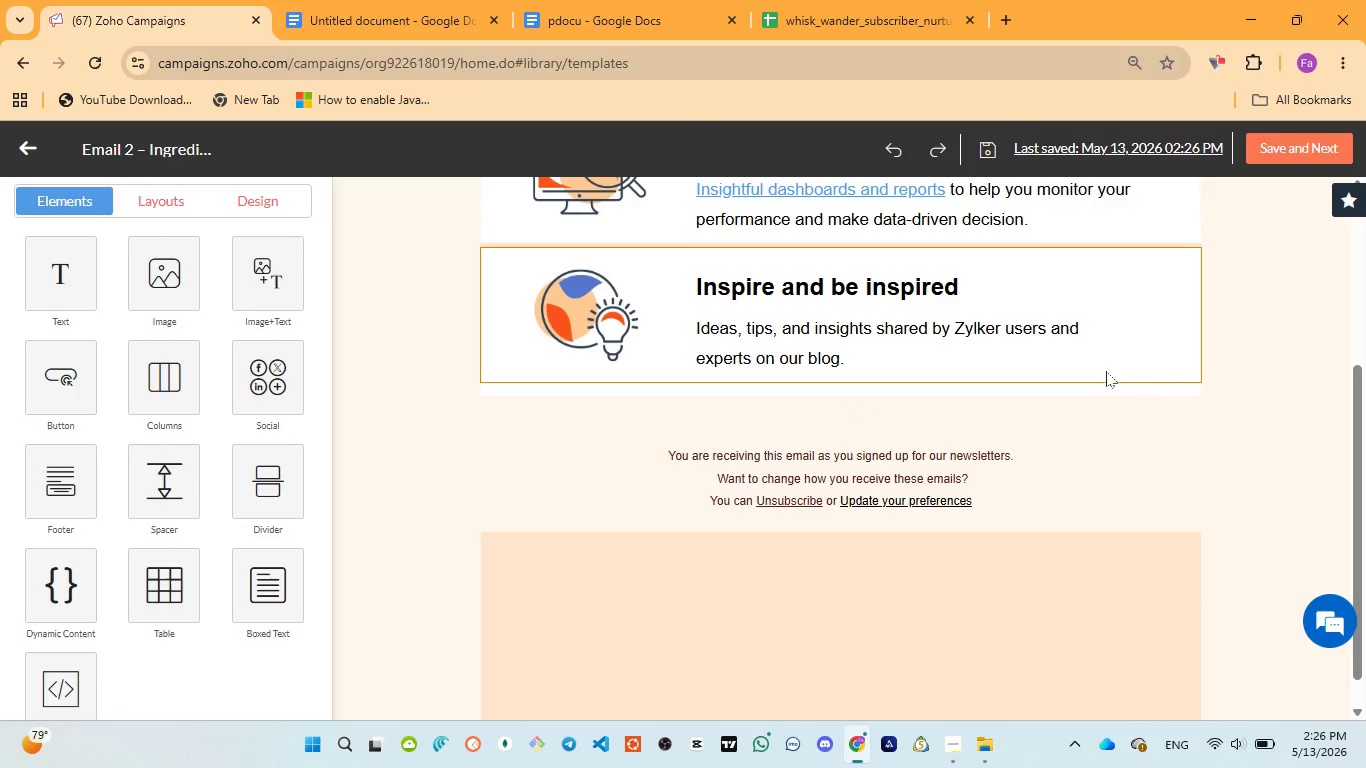 
scroll: coordinate [987, 468], scroll_direction: up, amount: 3.0
 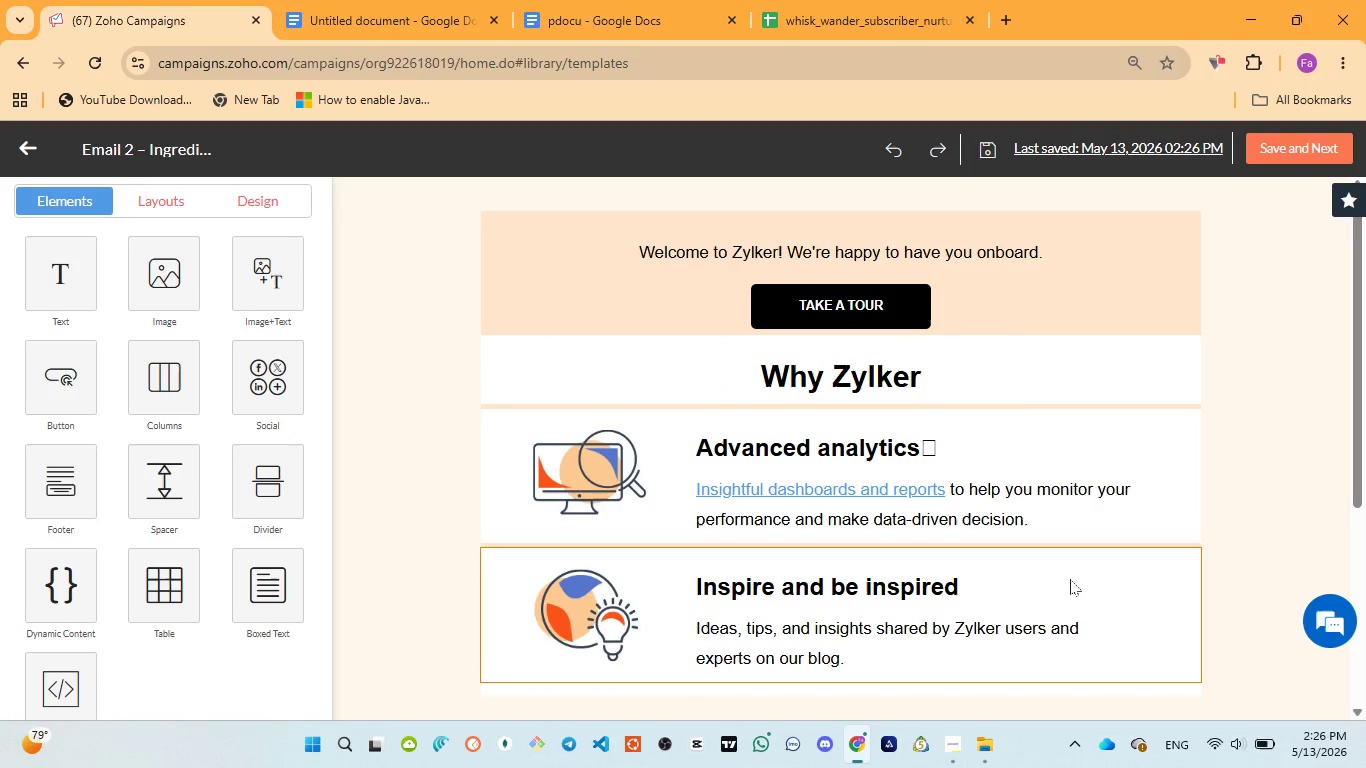 
left_click([1070, 579])
 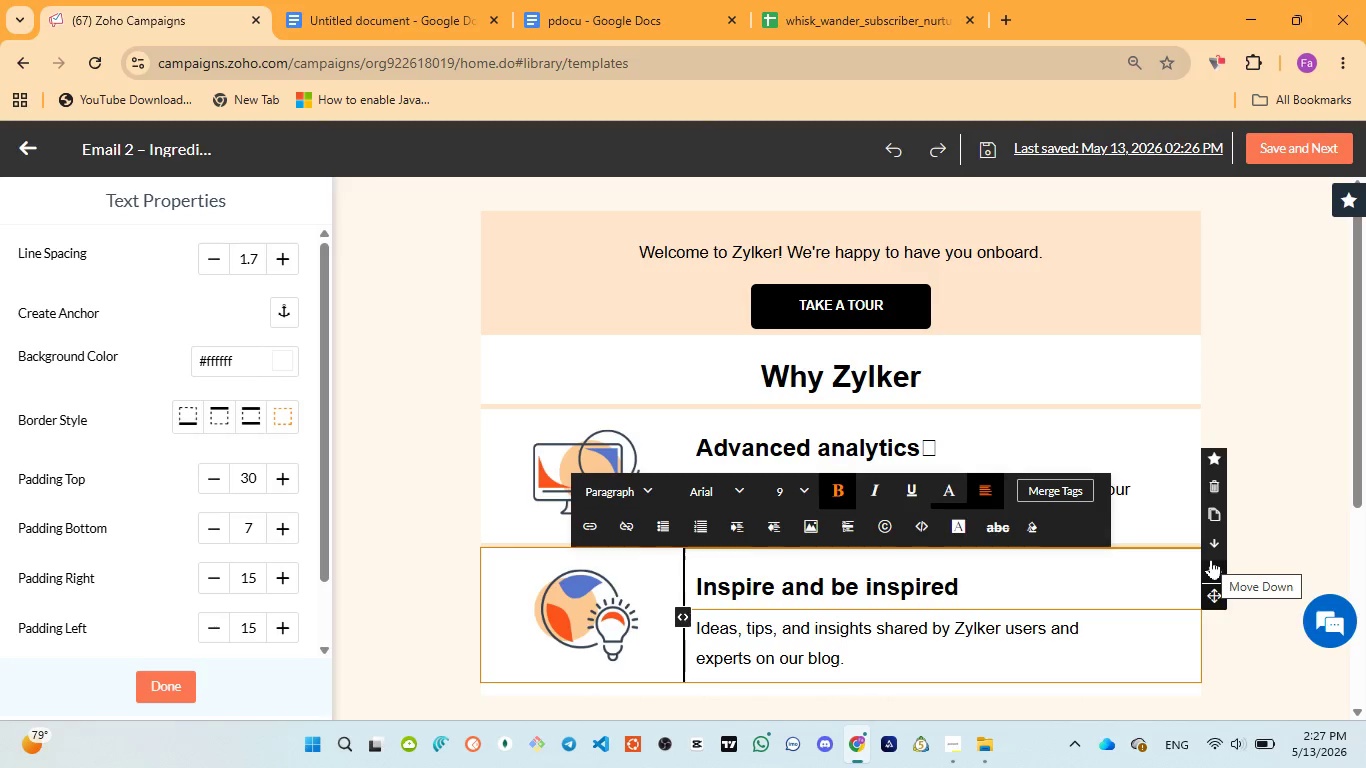 
wait(32.05)
 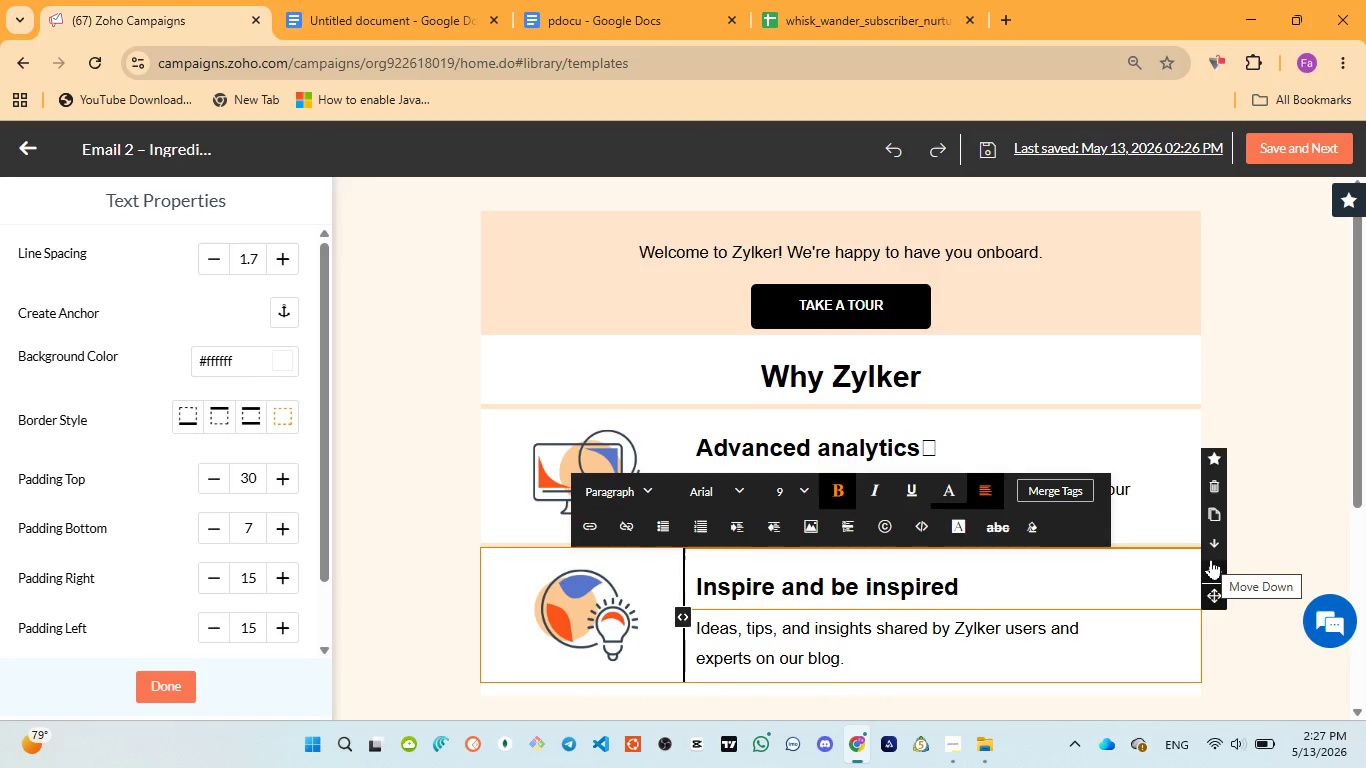 
left_click([1216, 487])
 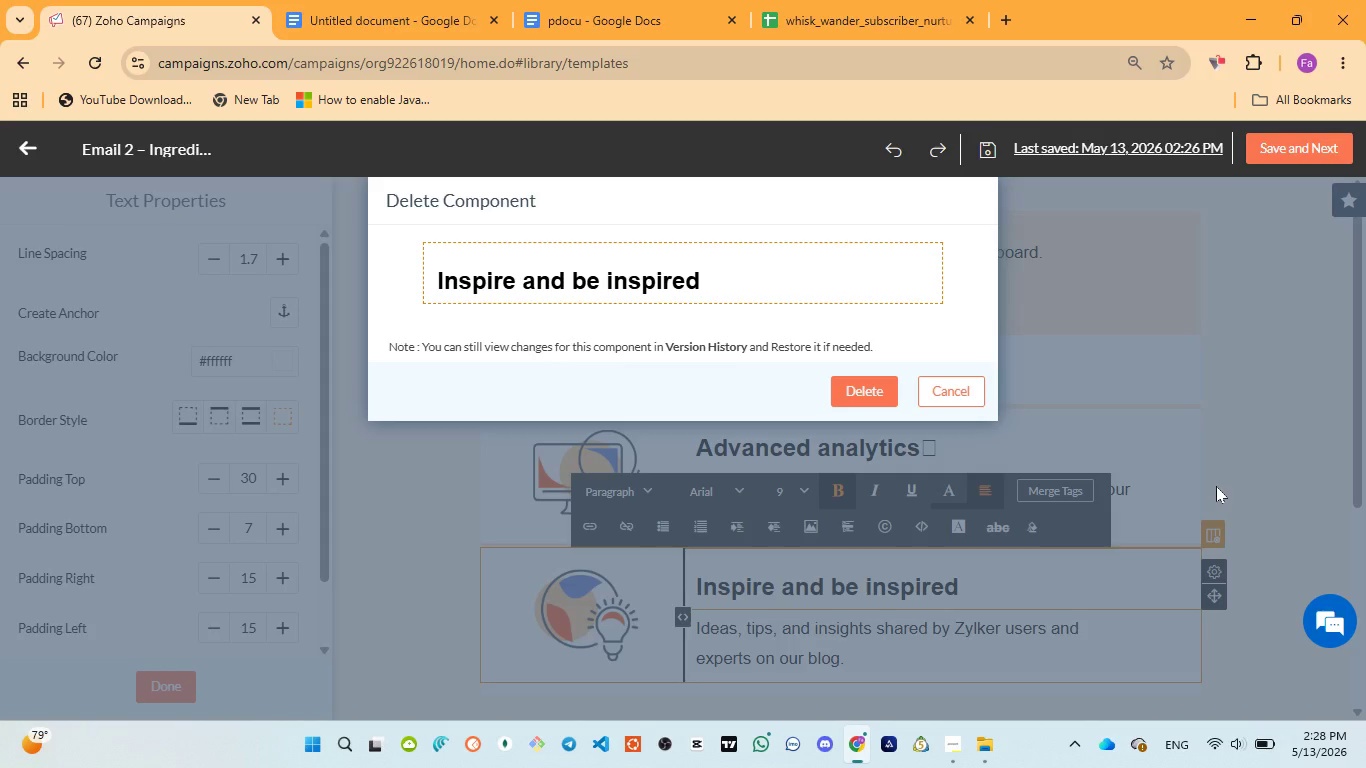 
wait(48.61)
 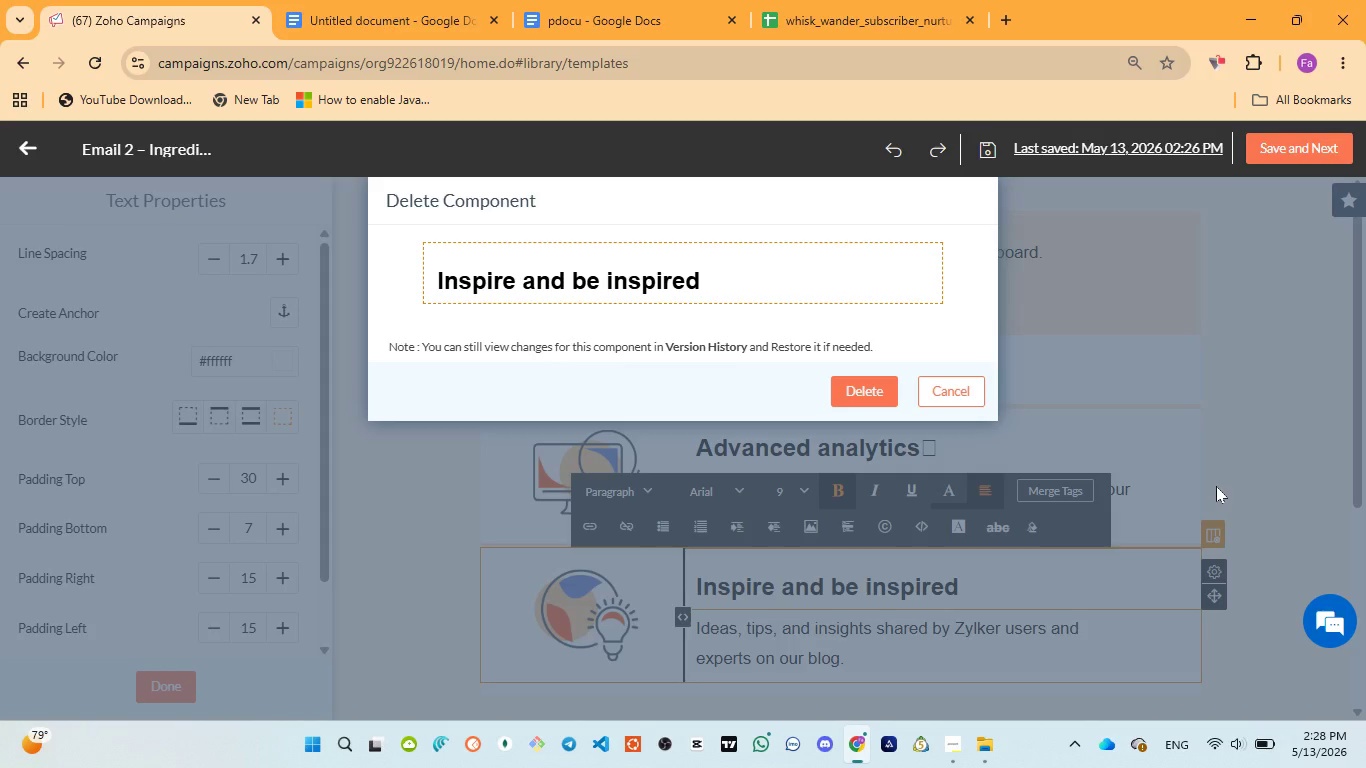 
left_click([884, 395])
 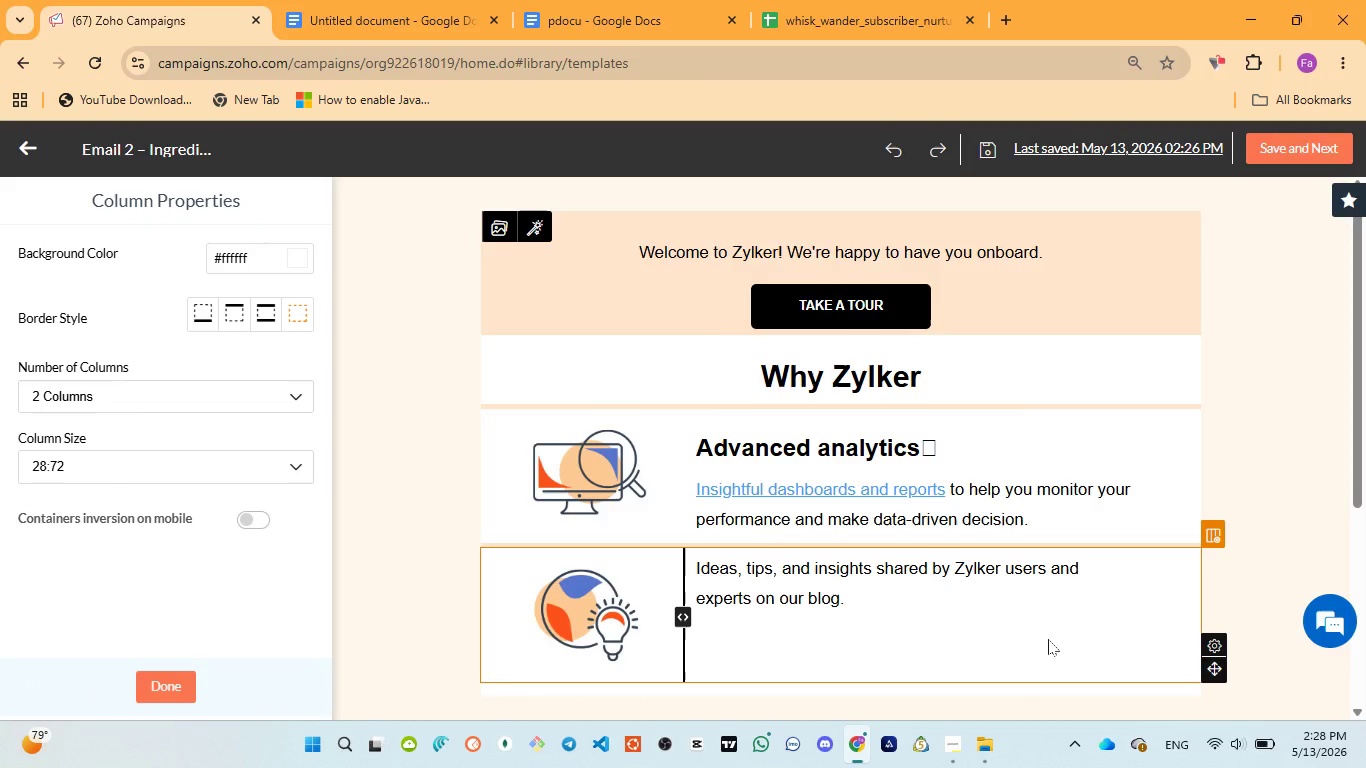 
left_click([1048, 639])
 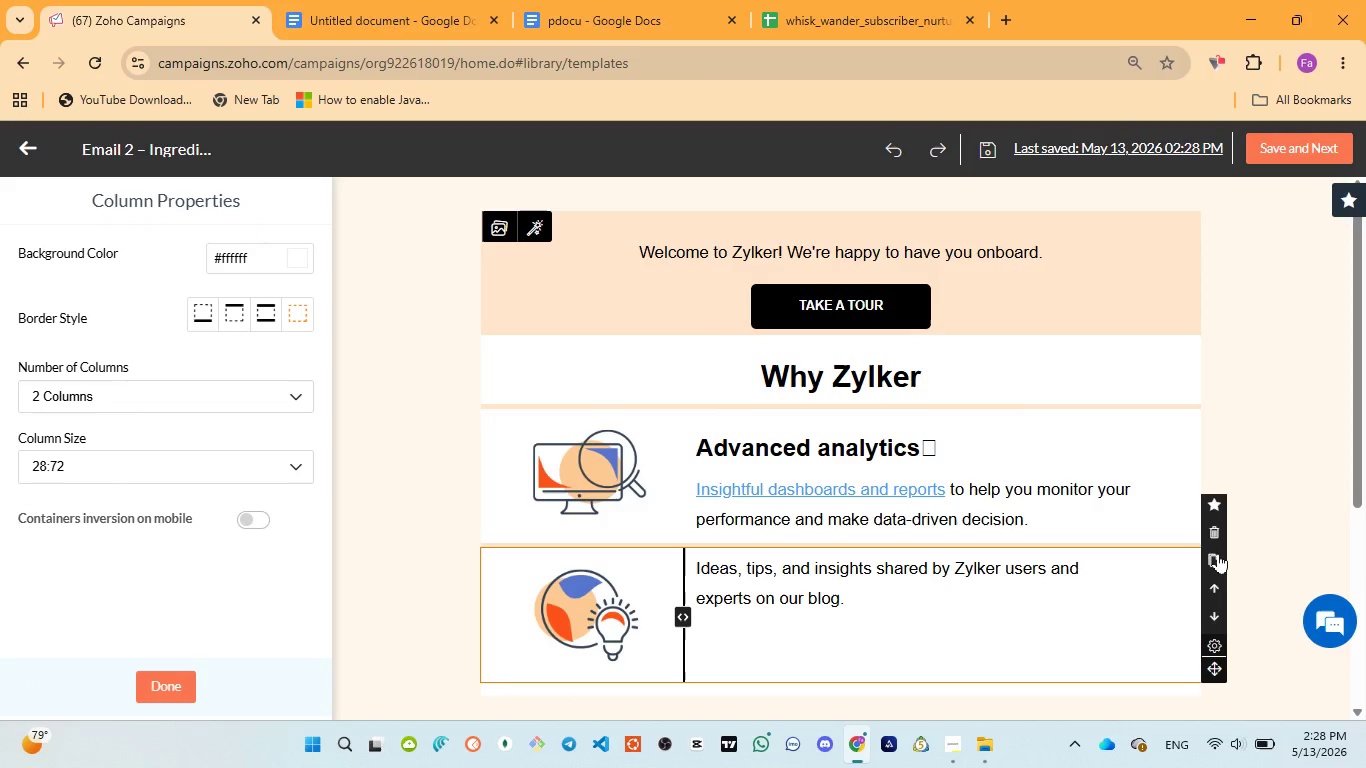 
left_click([1216, 533])
 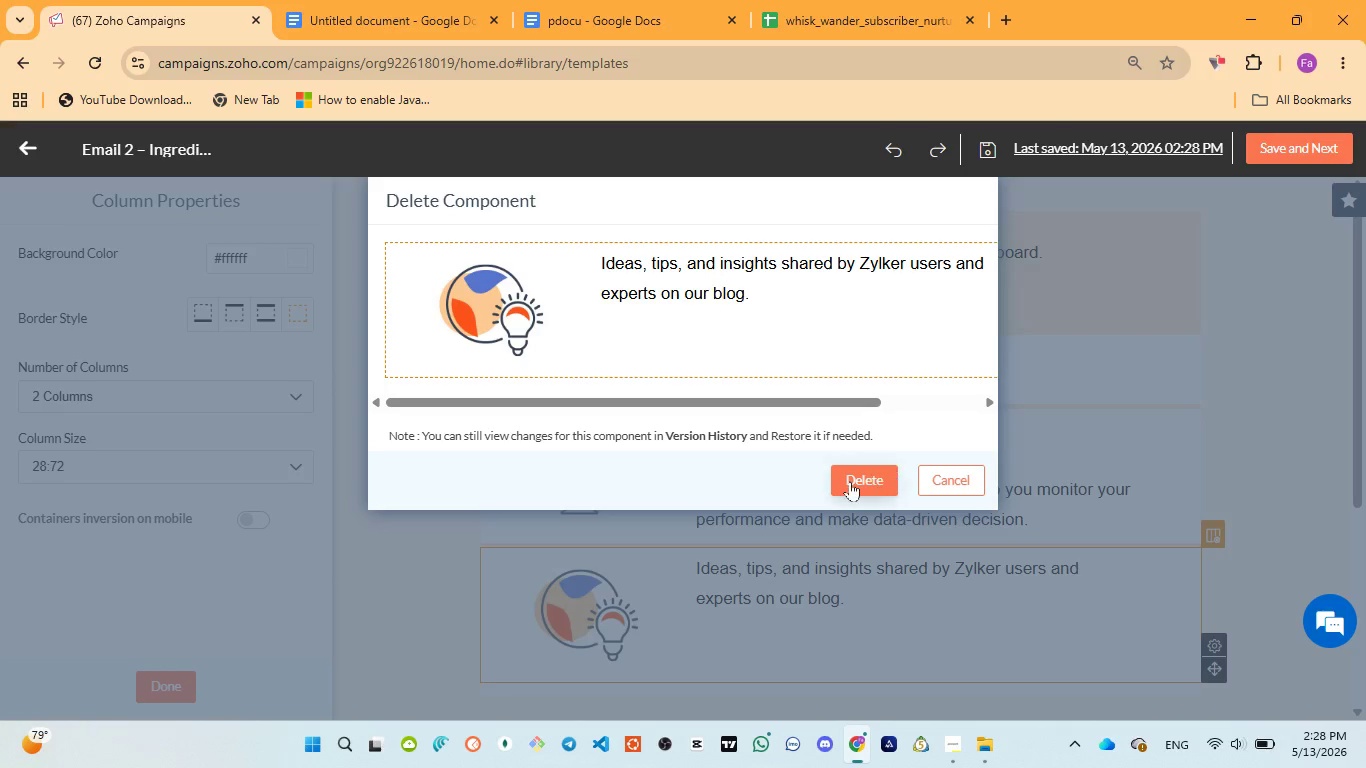 
left_click([850, 481])
 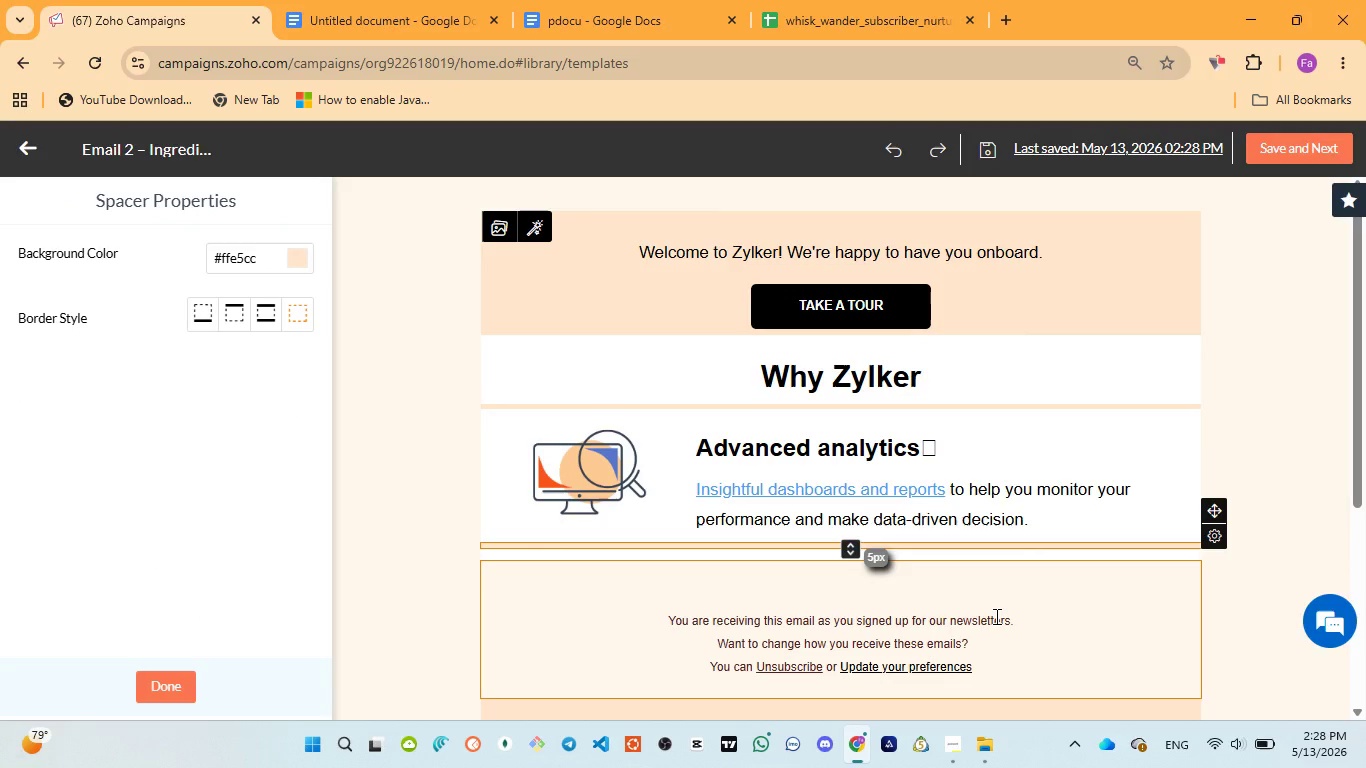 
wait(17.42)
 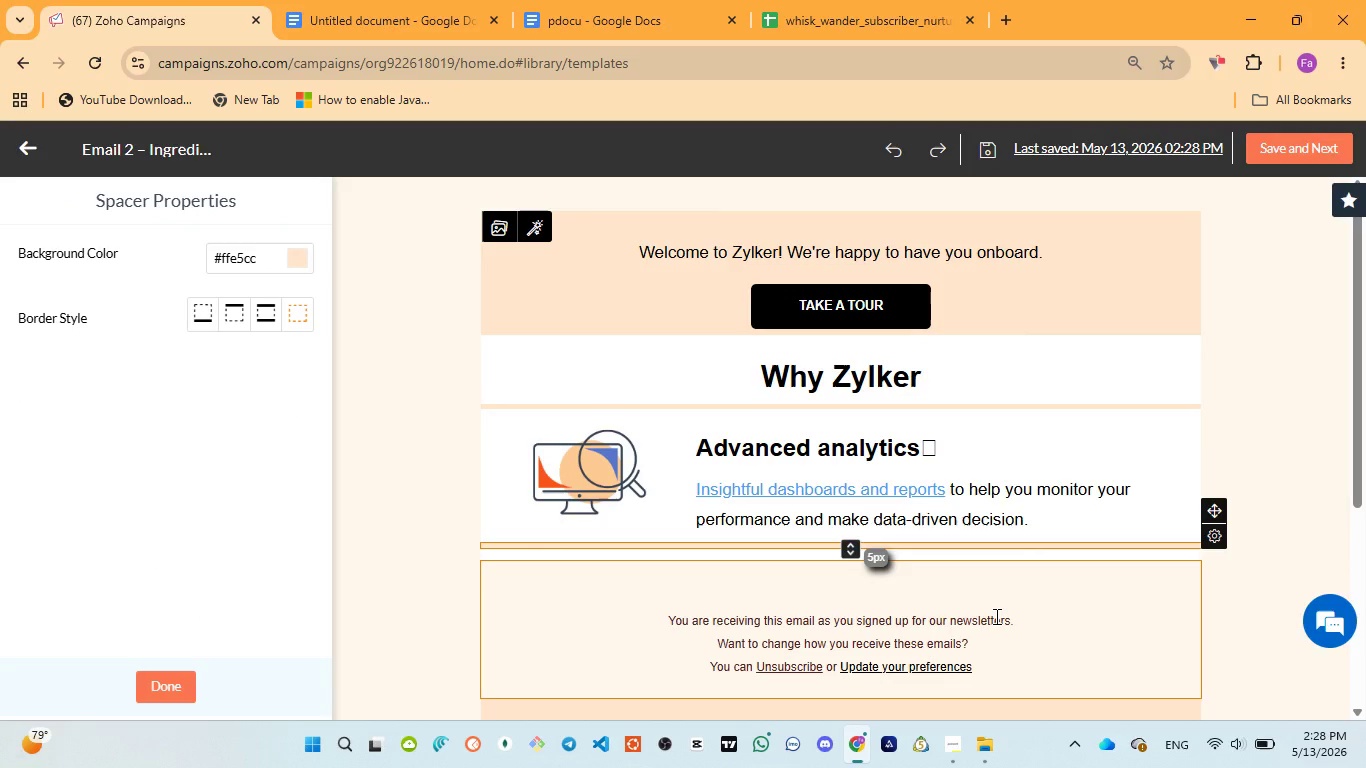 
left_click([1080, 440])
 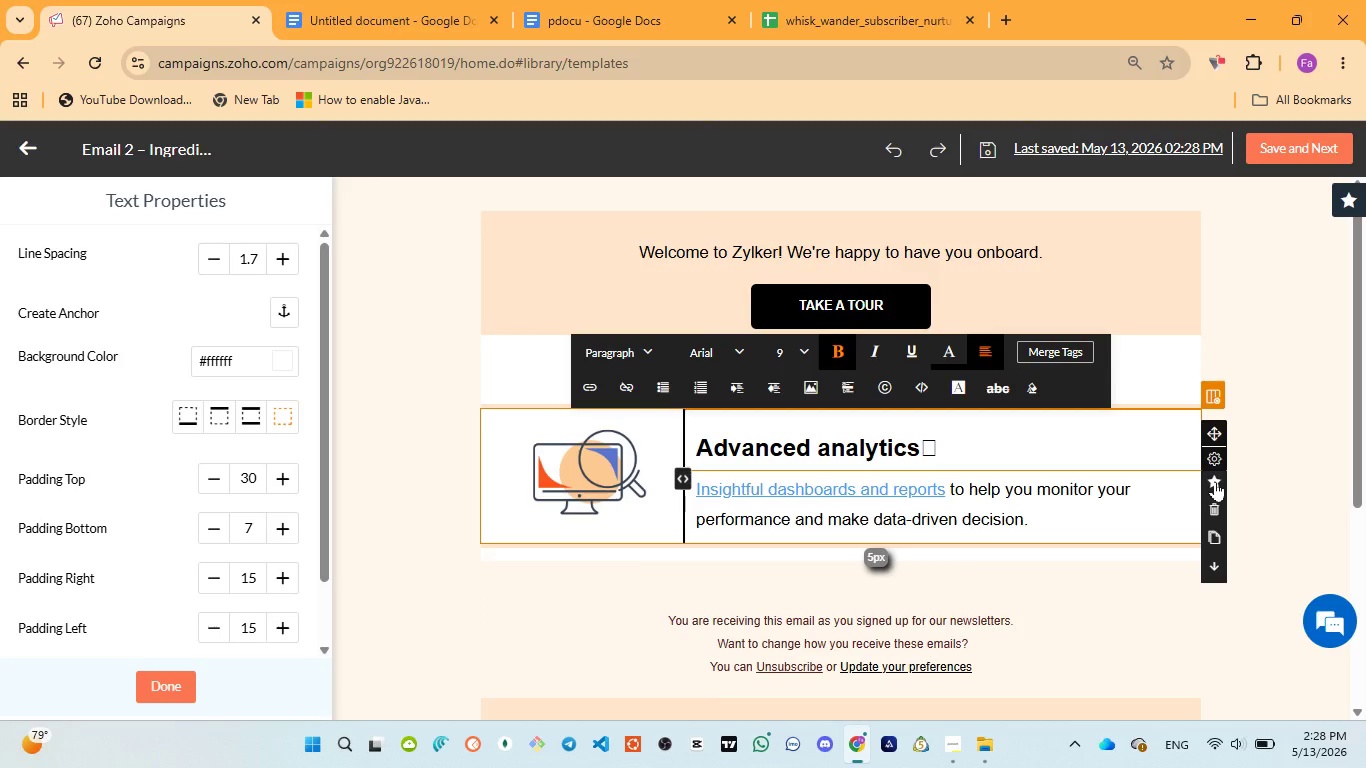 
left_click([1216, 506])
 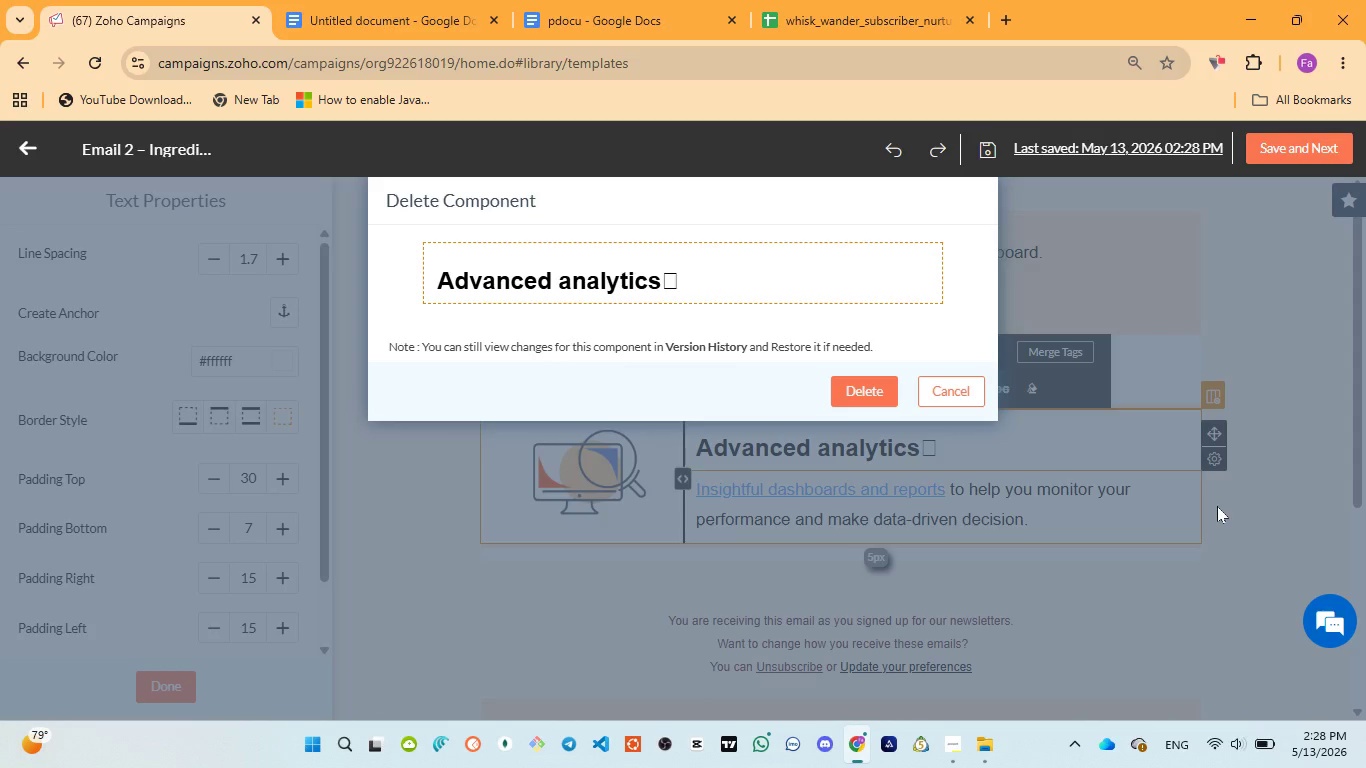 
wait(13.33)
 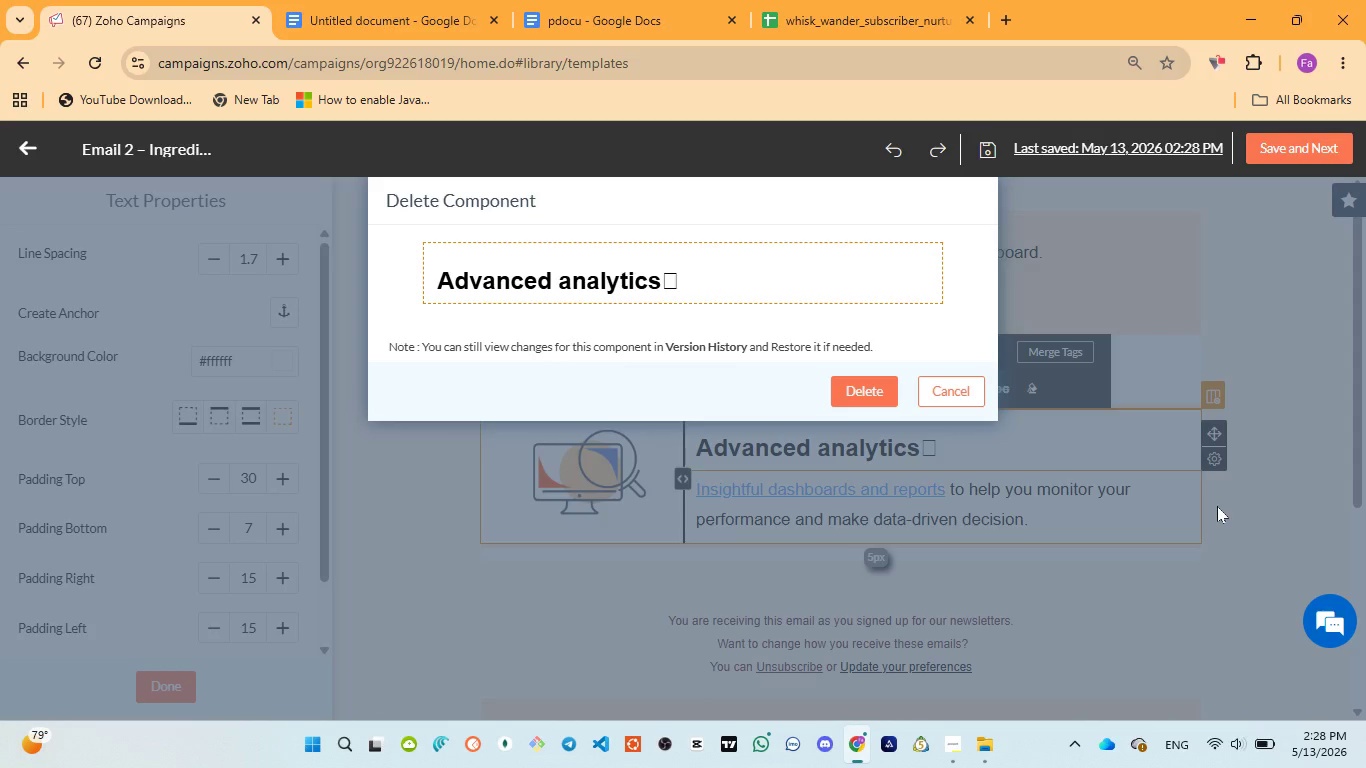 
left_click([864, 394])
 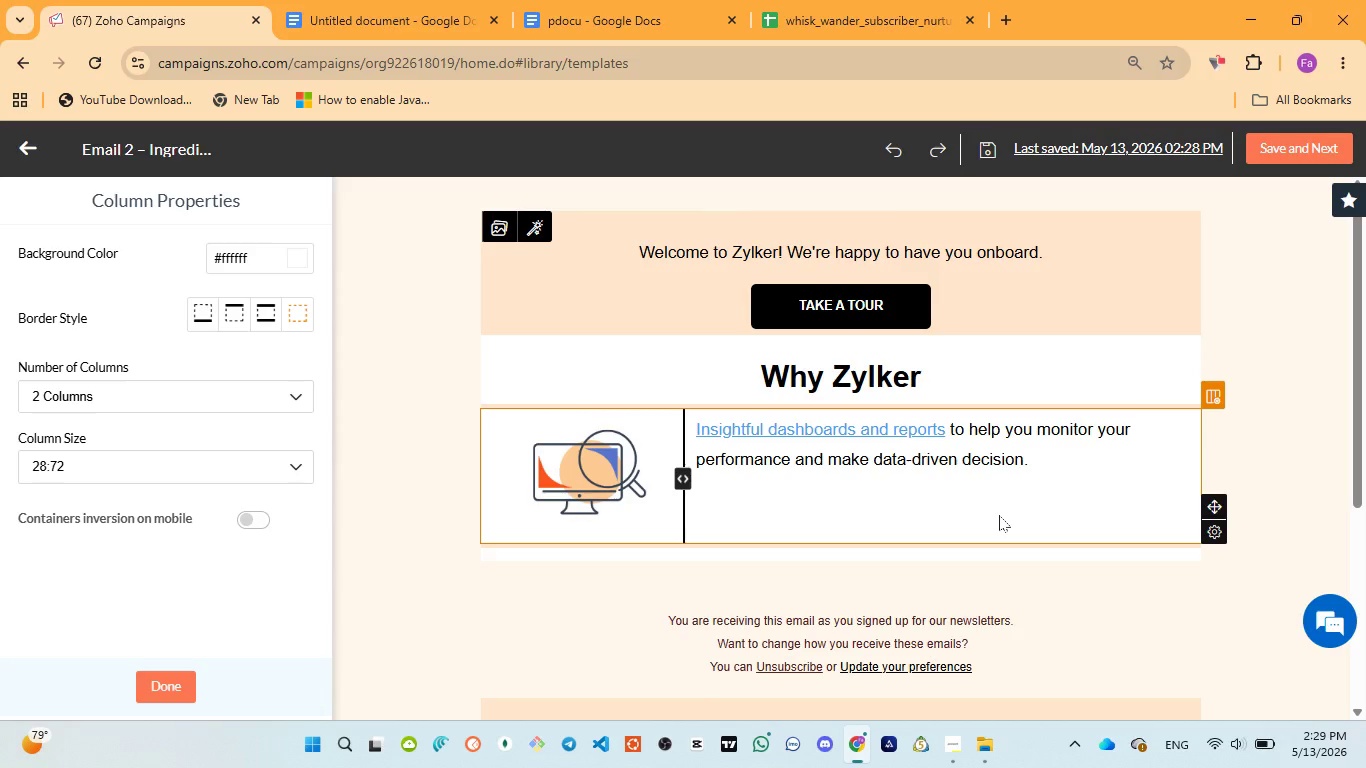 
wait(27.89)
 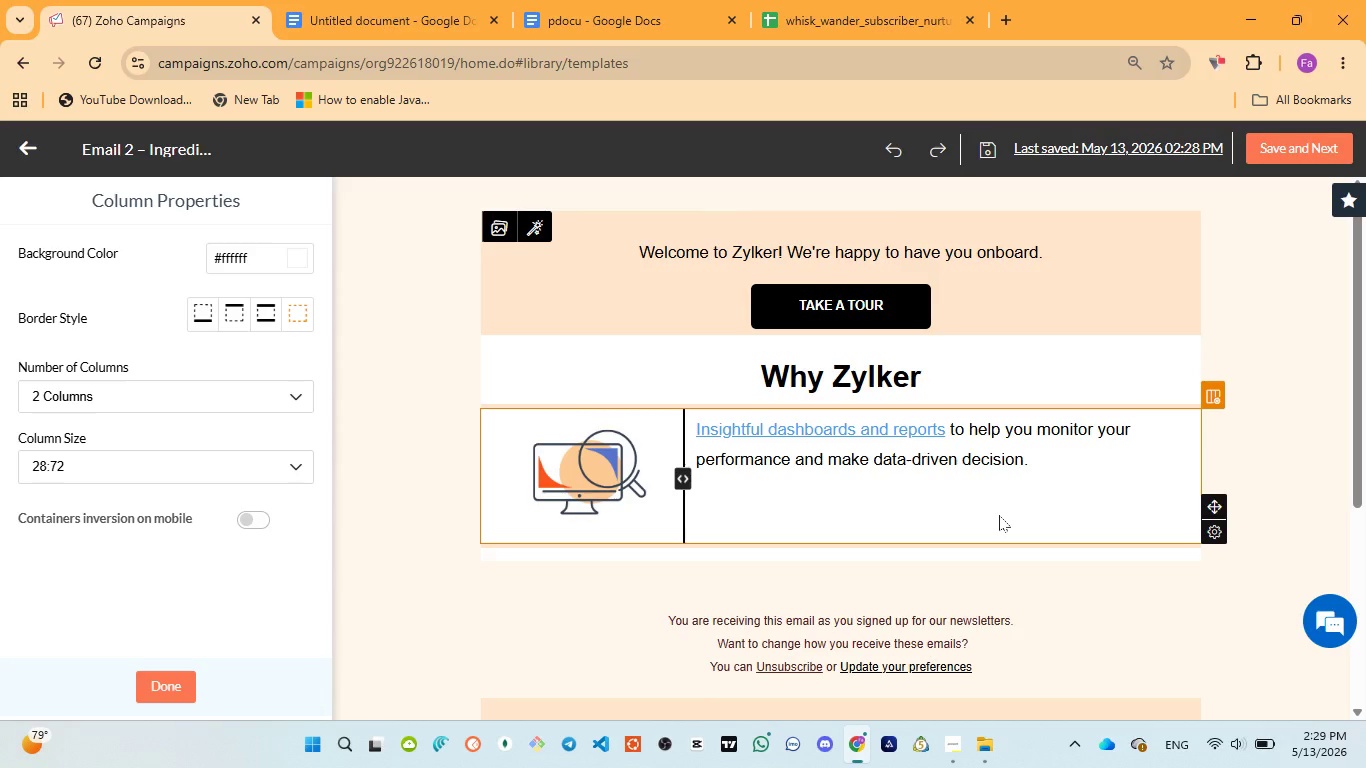 
left_click([1213, 586])
 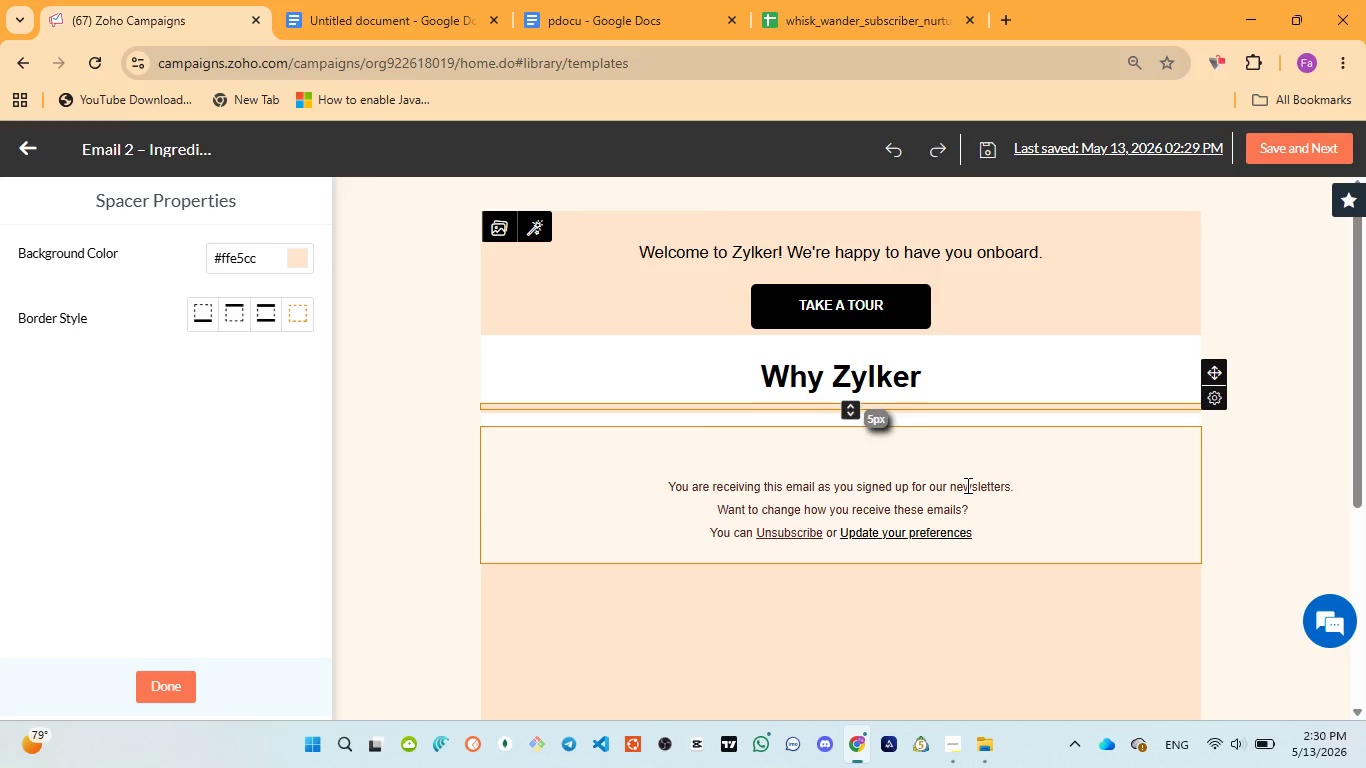 
wait(94.39)
 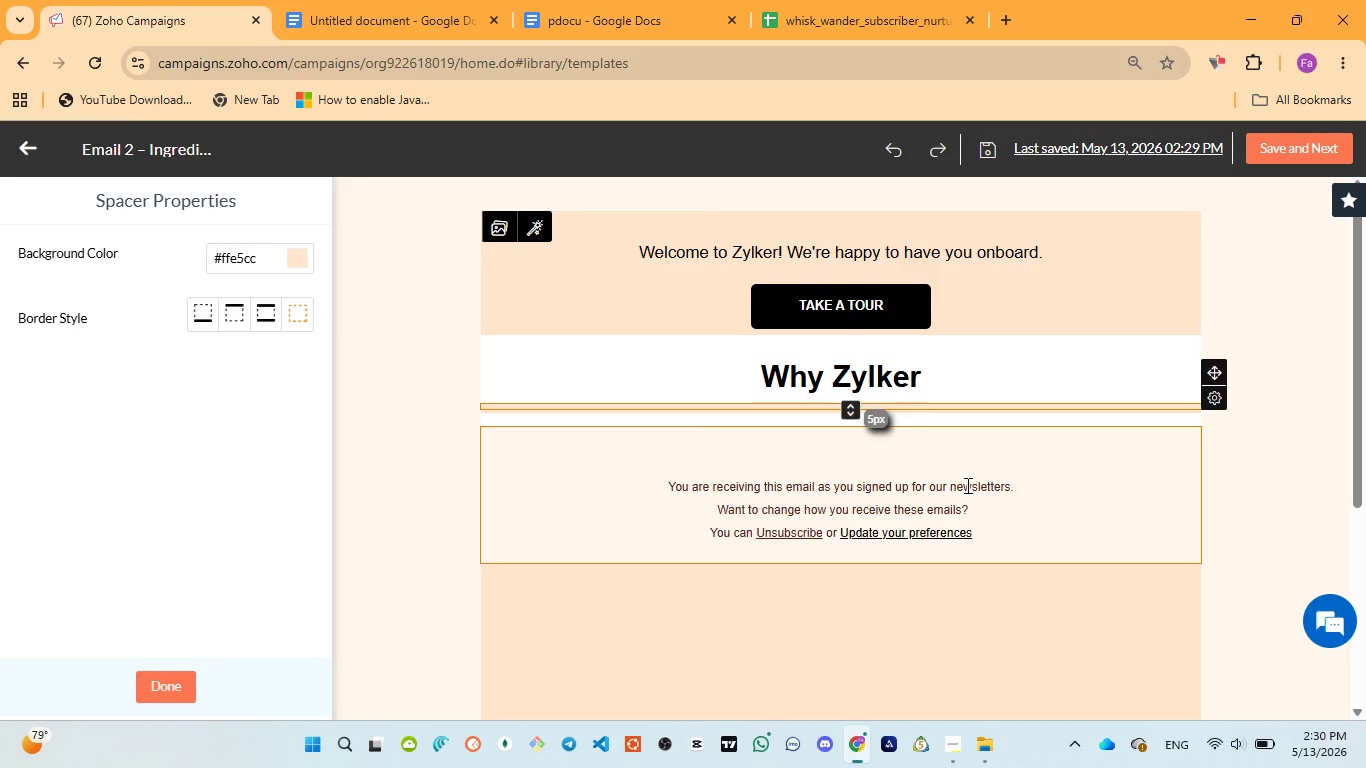 
left_click([971, 421])
 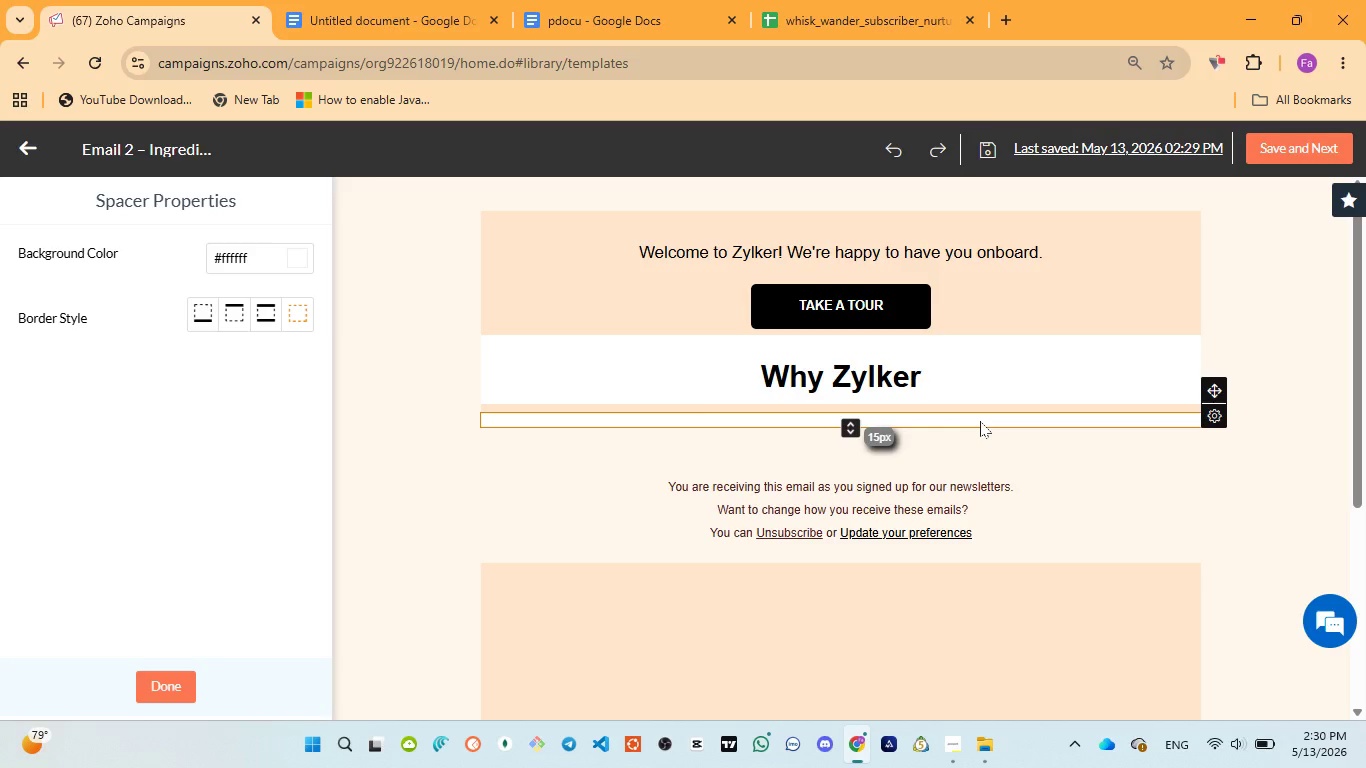 
wait(12.89)
 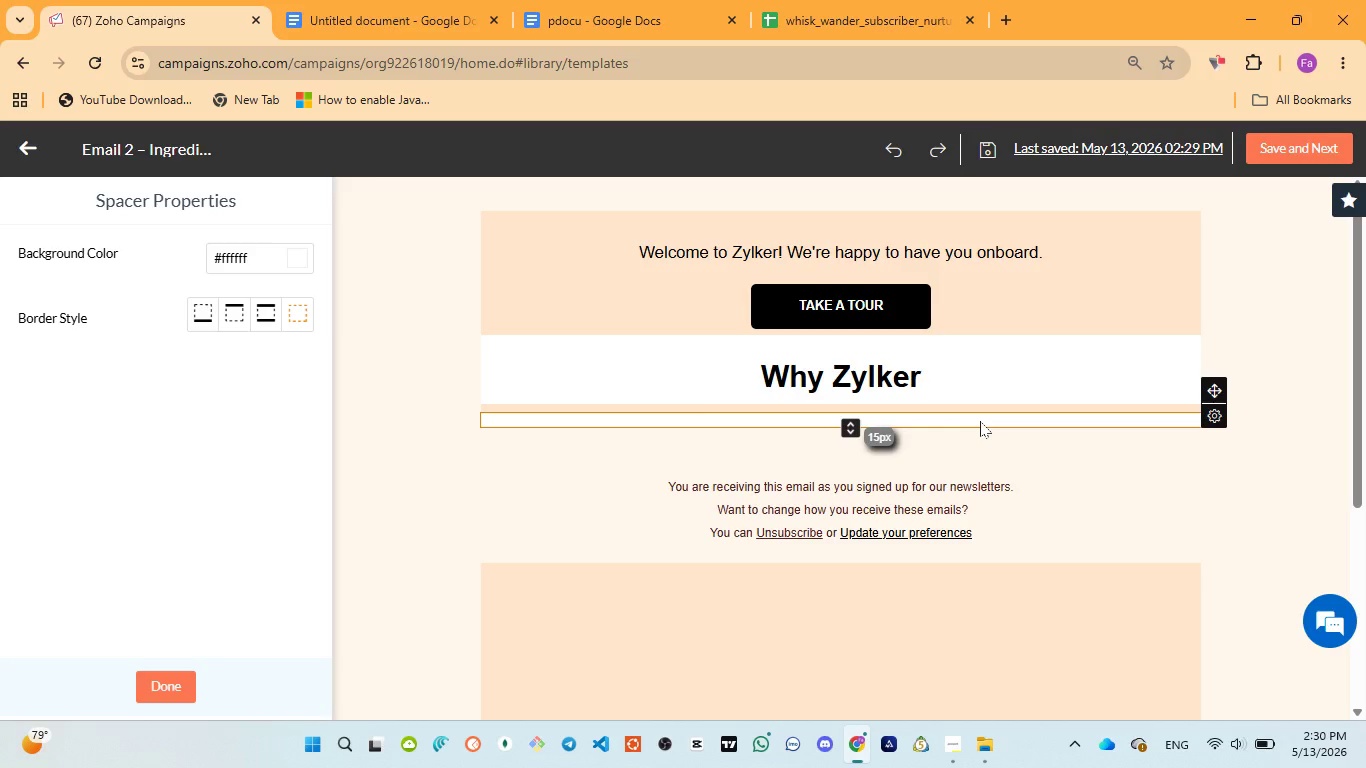 
left_click([1220, 466])
 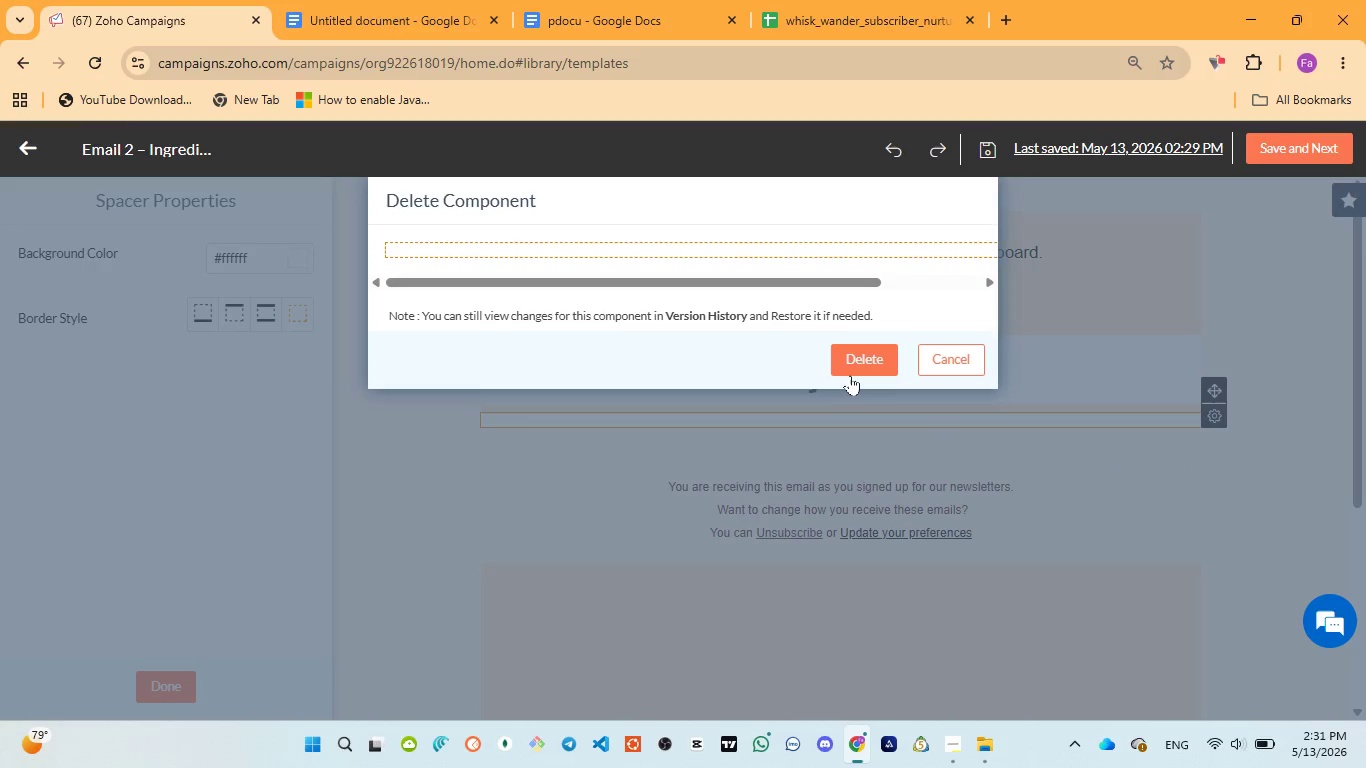 
left_click([859, 366])
 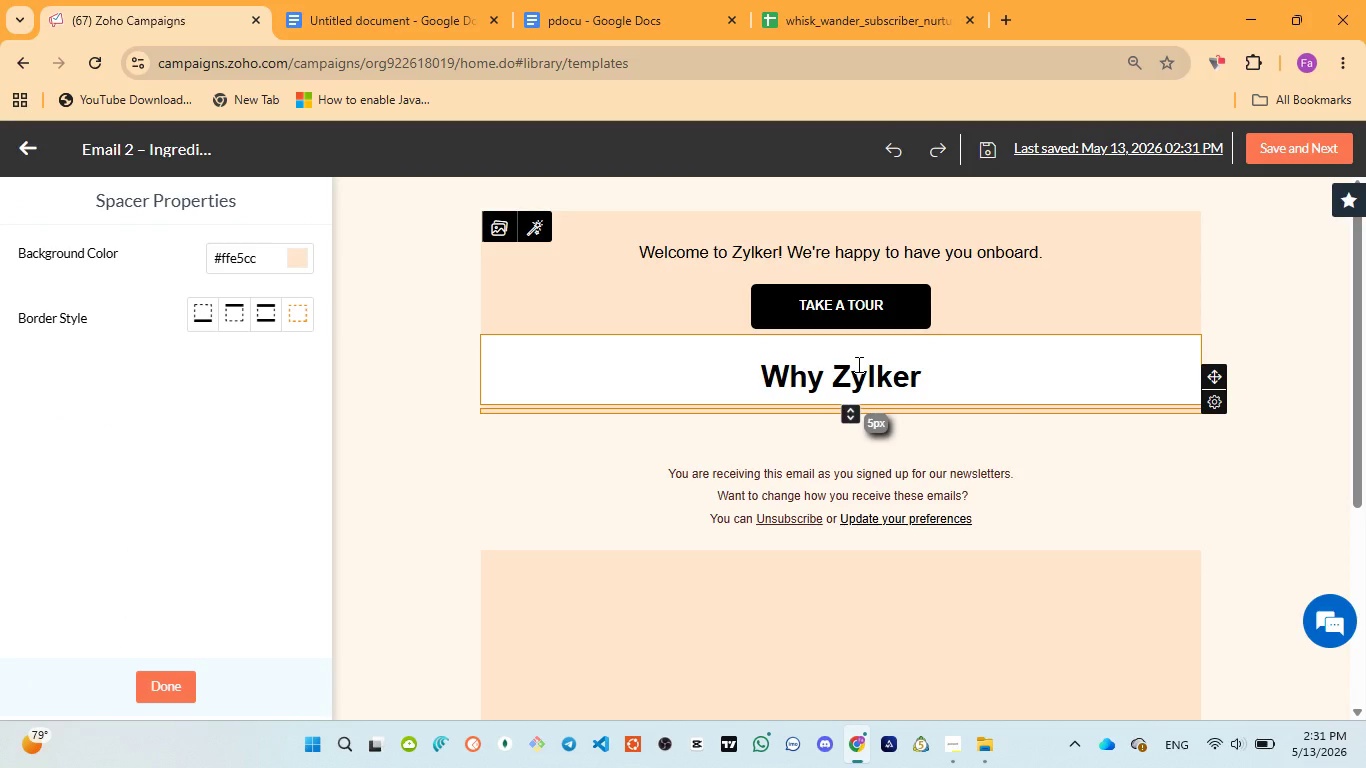 
wait(18.7)
 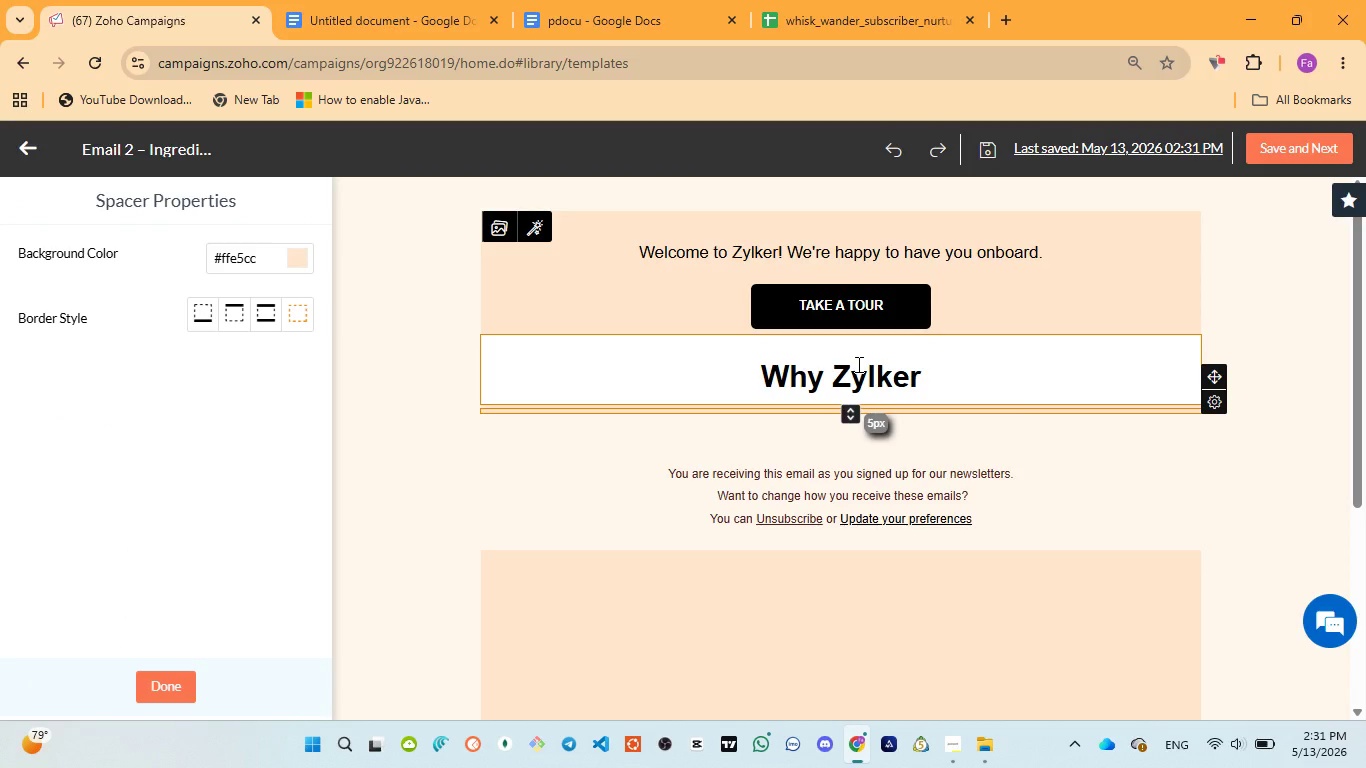 
left_click([807, 411])
 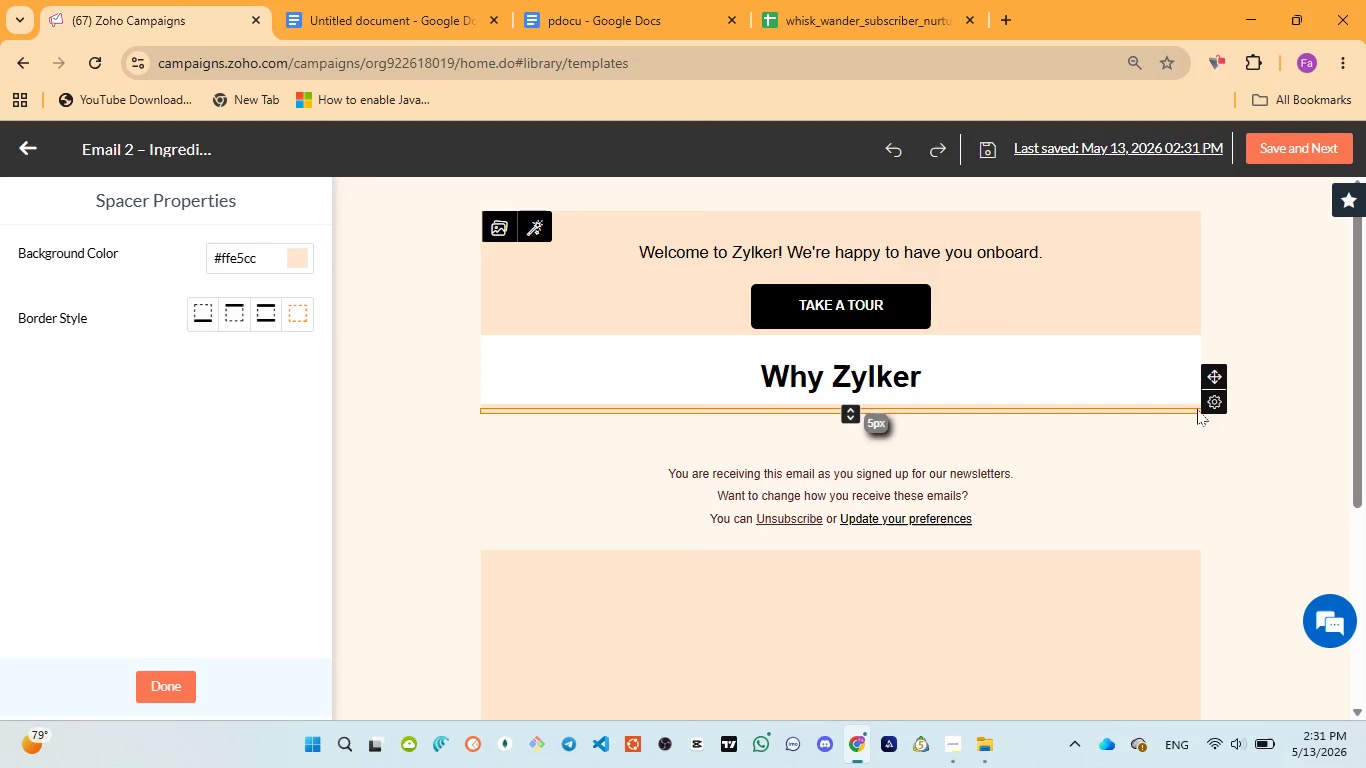 
left_click([1184, 410])
 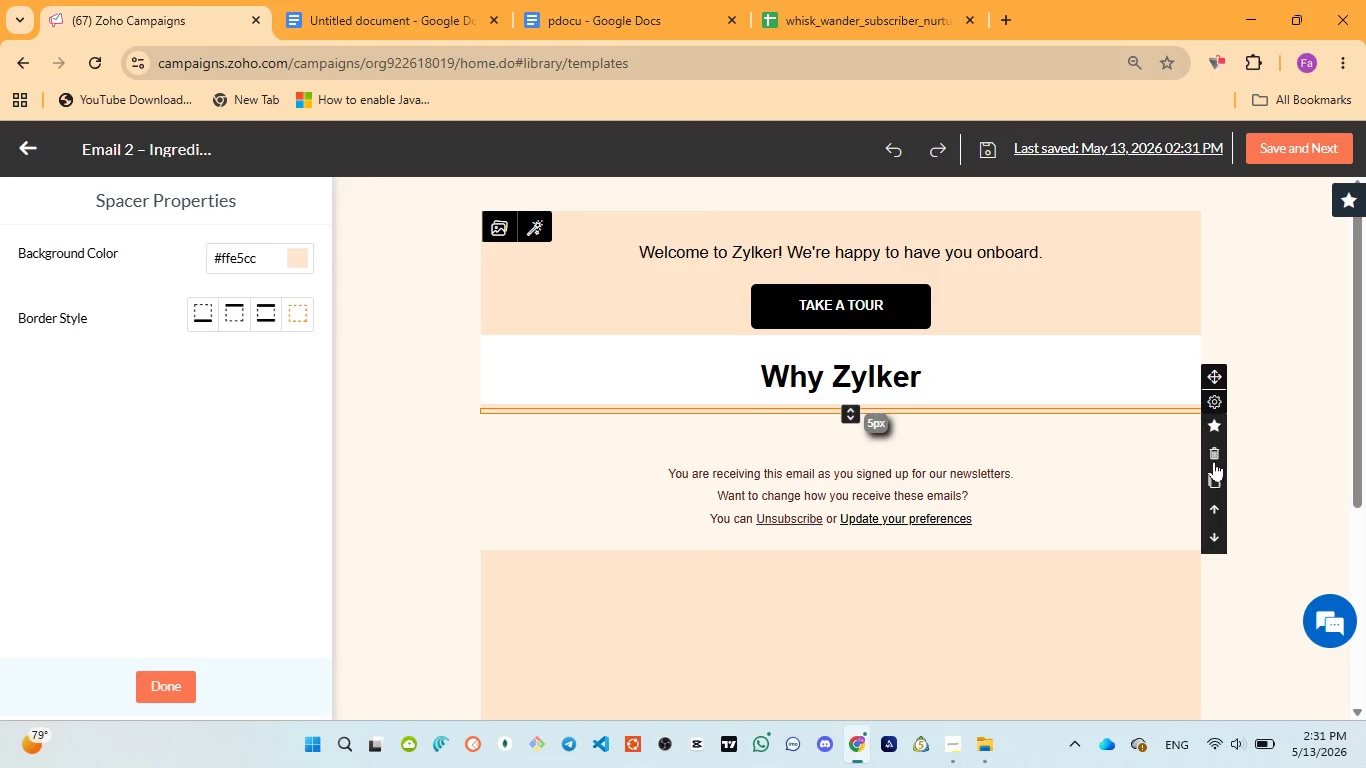 
left_click([1212, 452])
 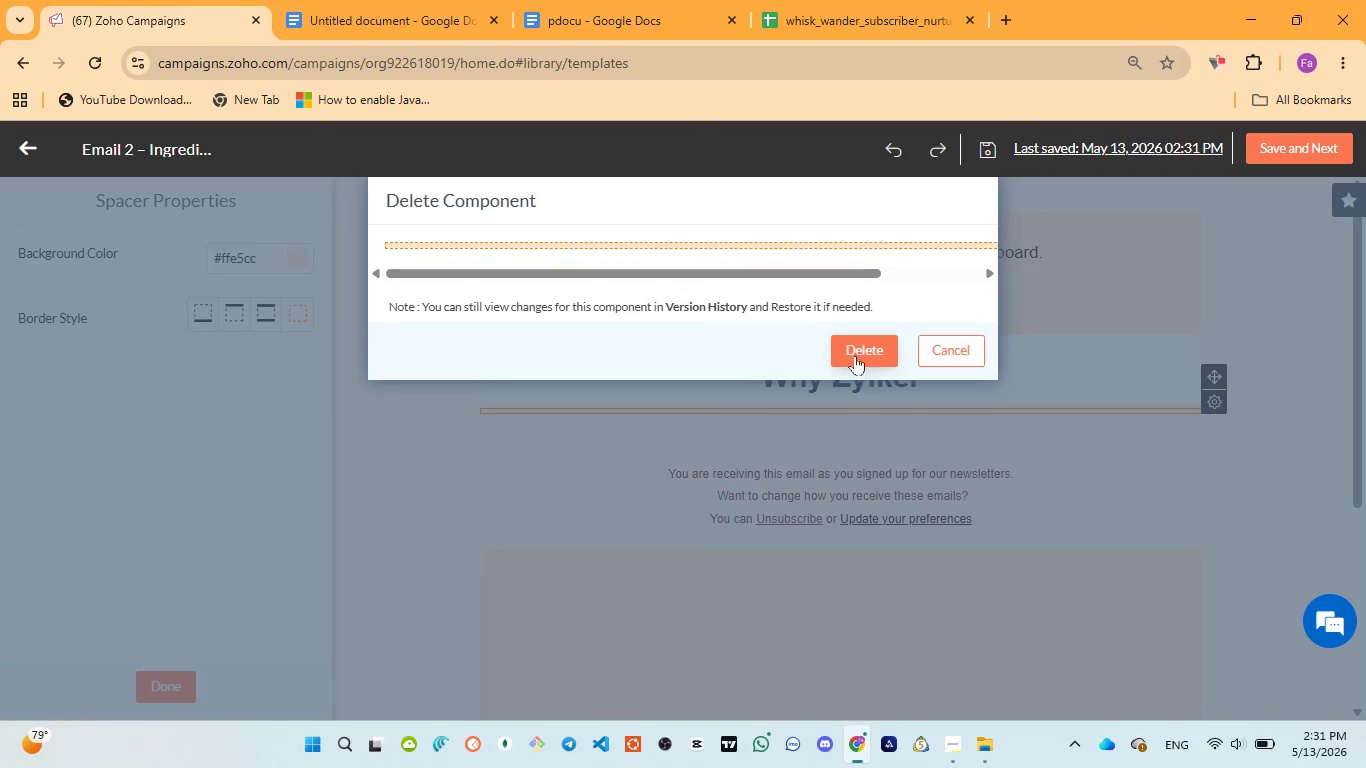 
left_click([854, 354])
 